 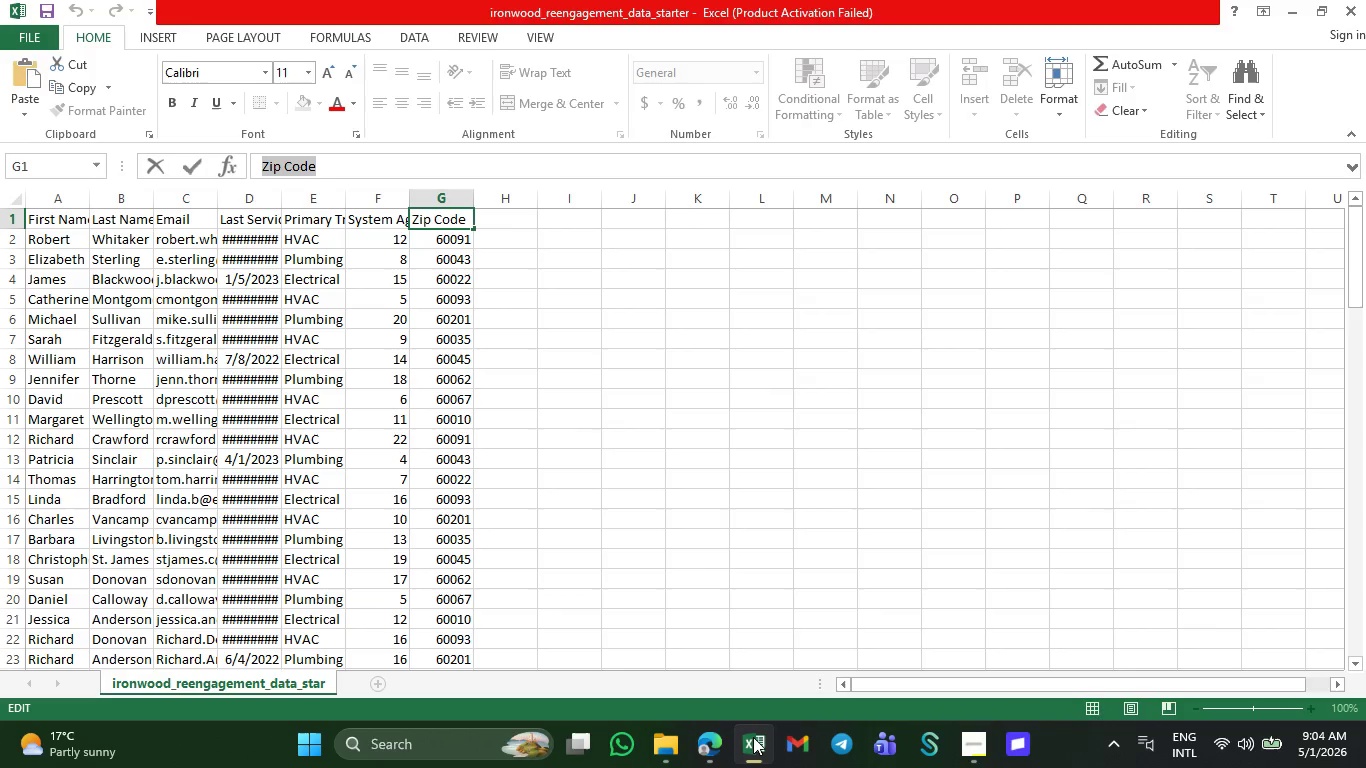 
left_click([705, 749])
 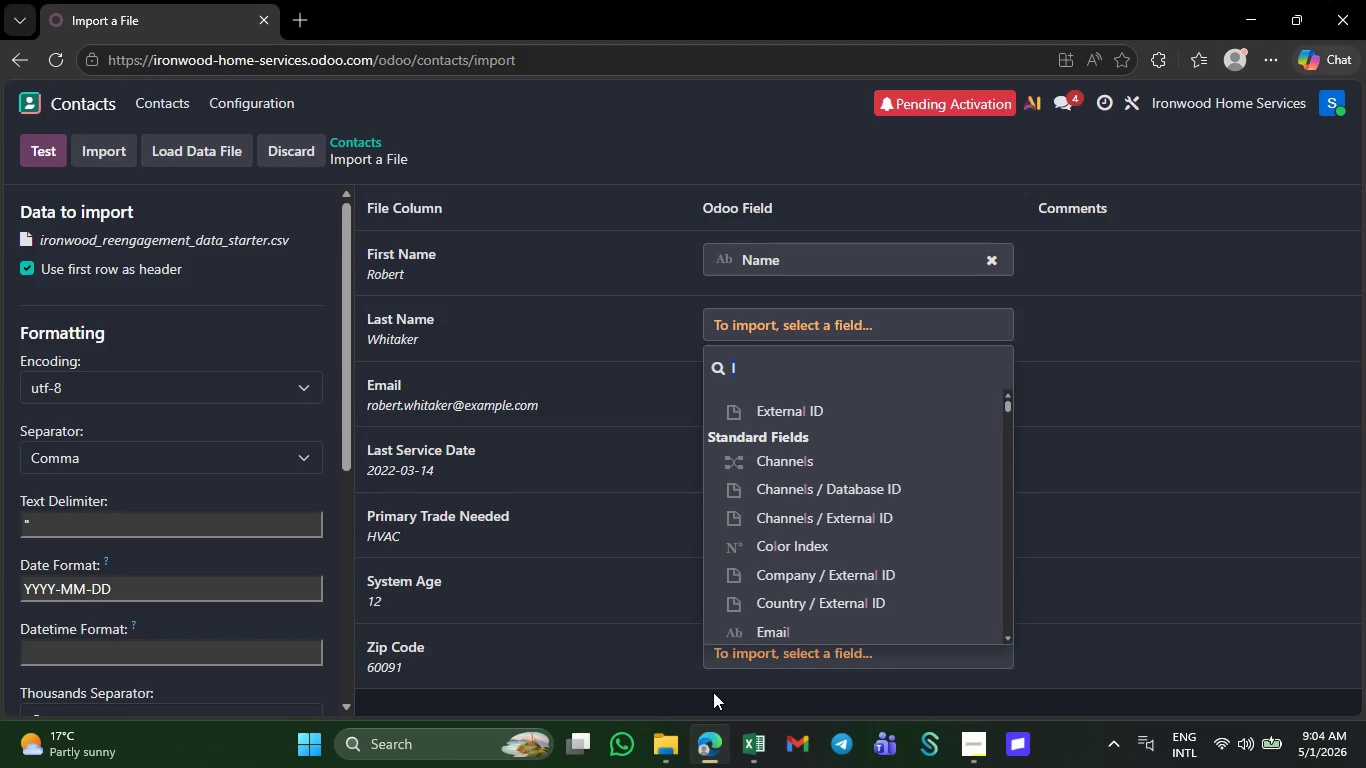 
type(a)
key(Backspace)
type(last)
key(Backspace)
type(st )
key(Backspace)
type(st)
 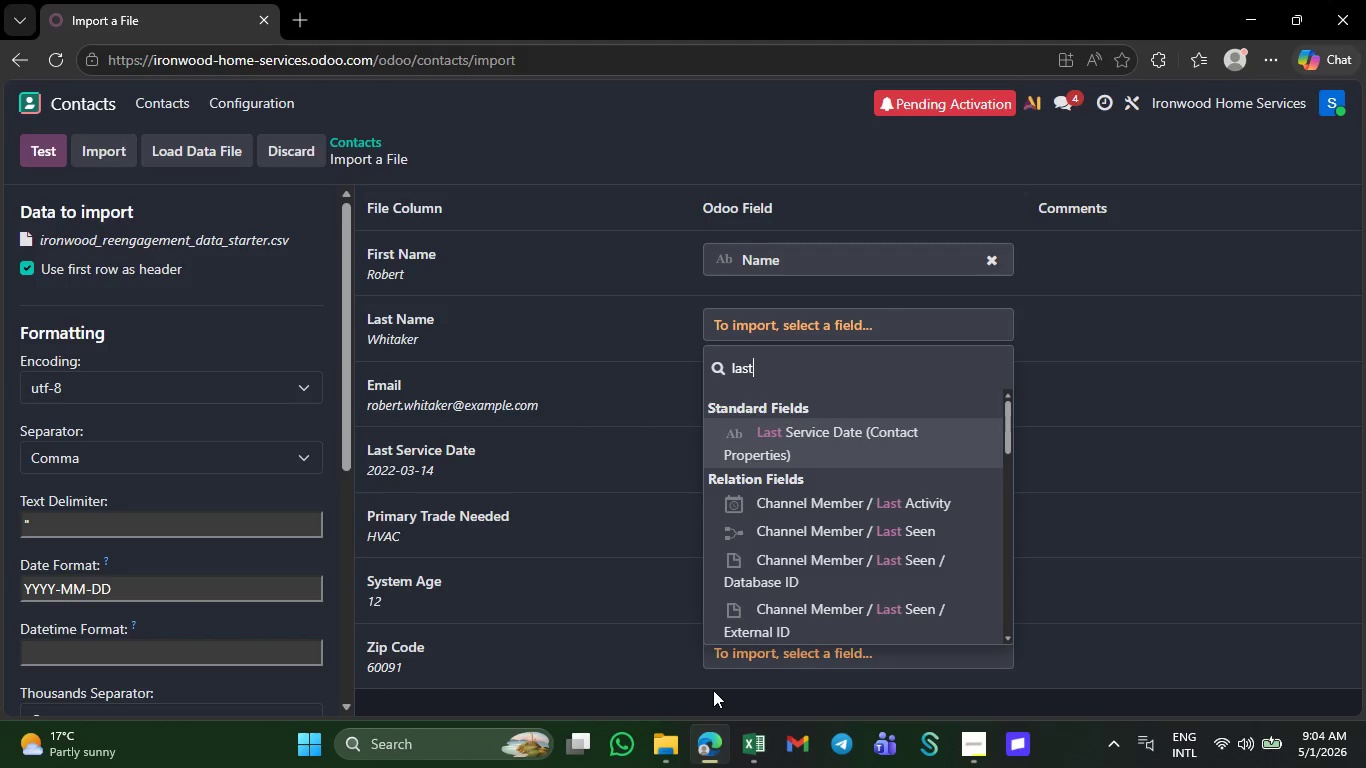 
wait(9.38)
 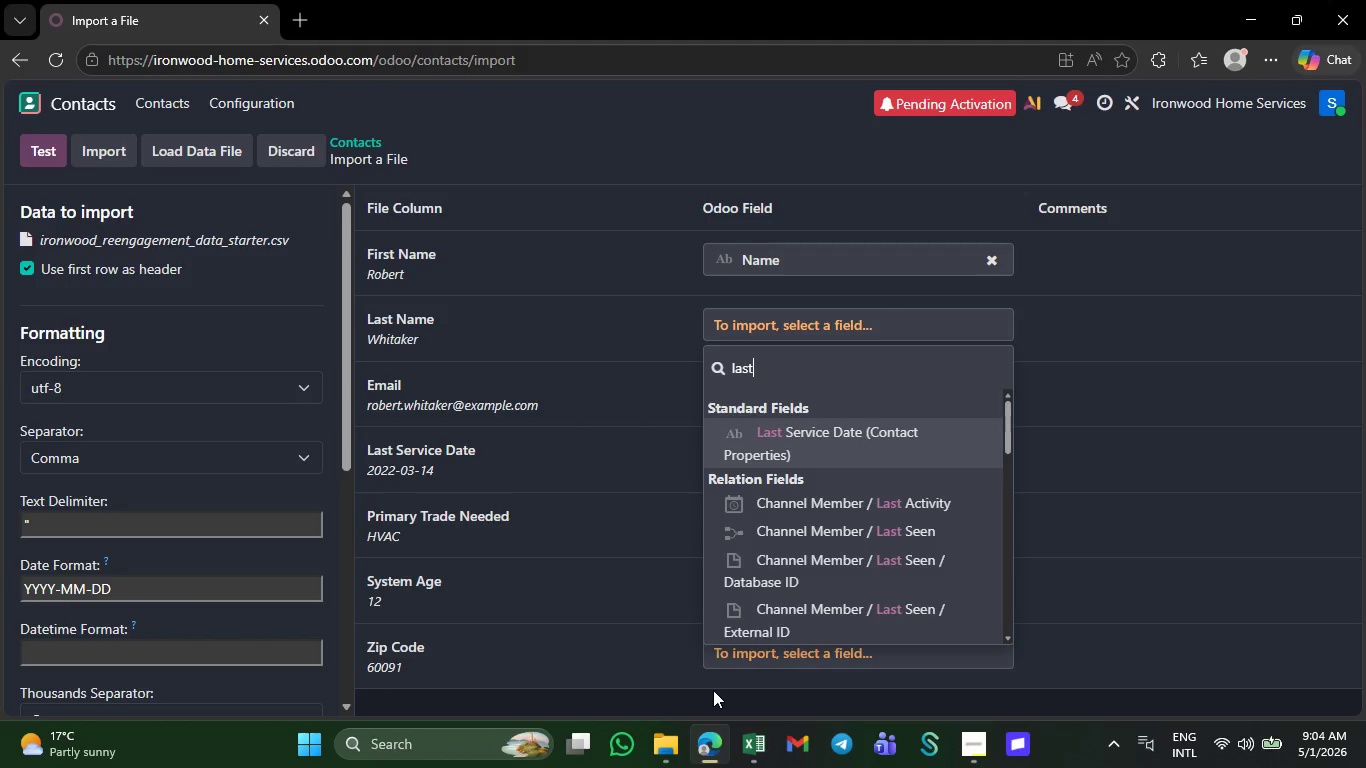 
mouse_move([215, 228])
 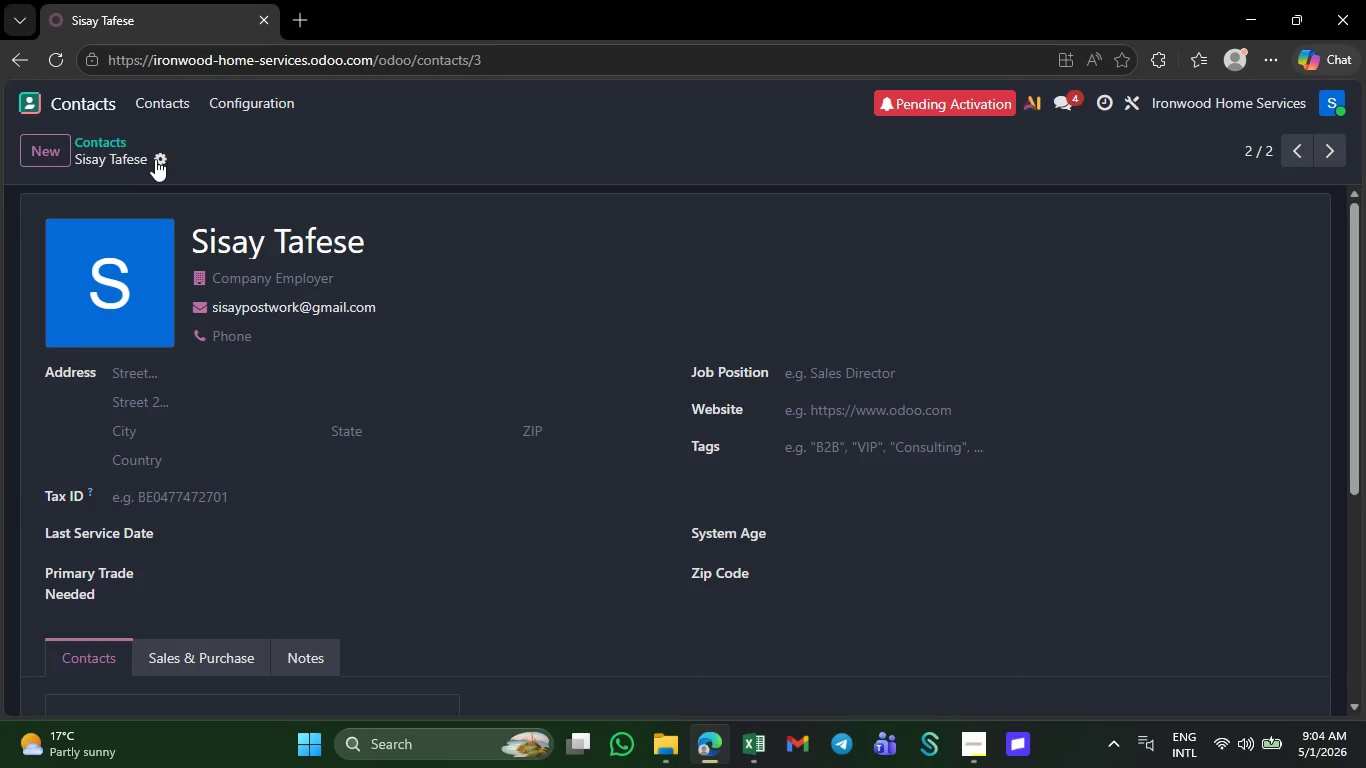 
left_click([156, 159])
 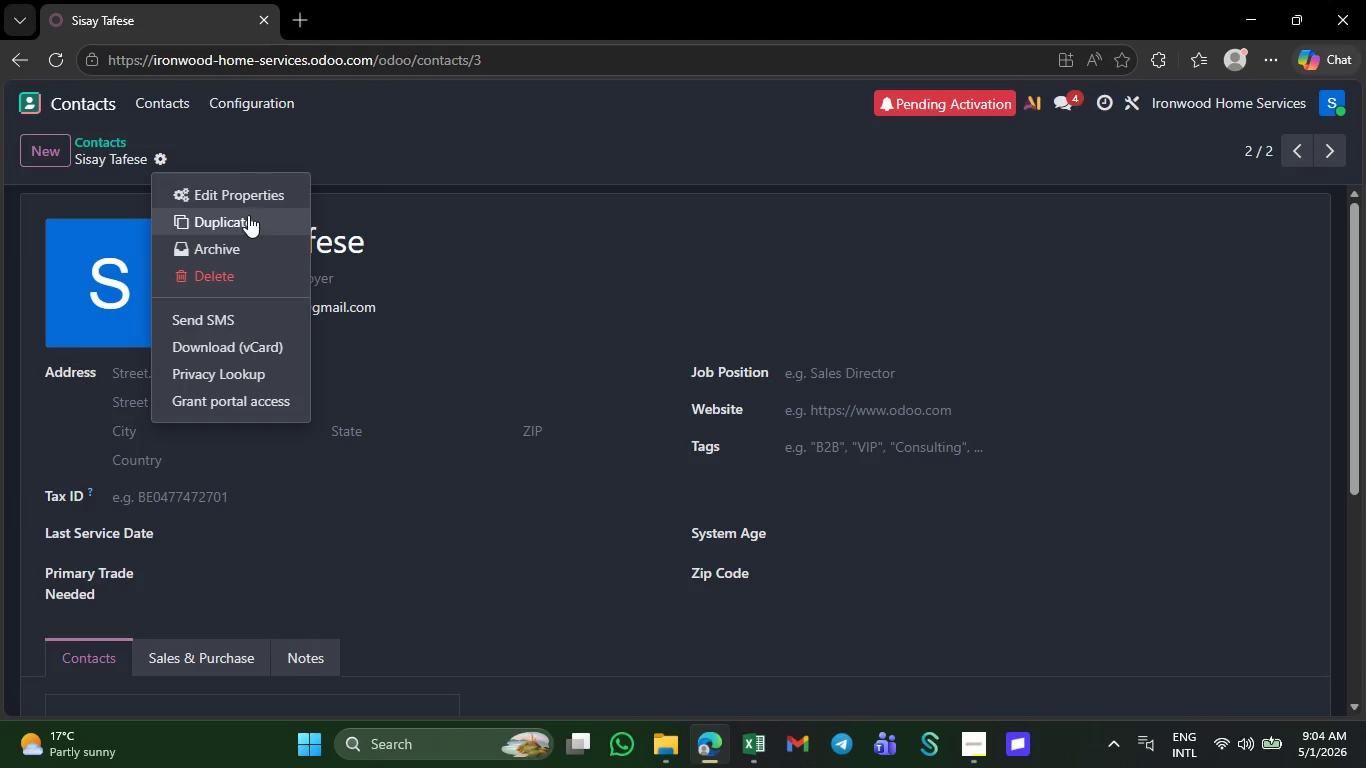 
left_click([252, 193])
 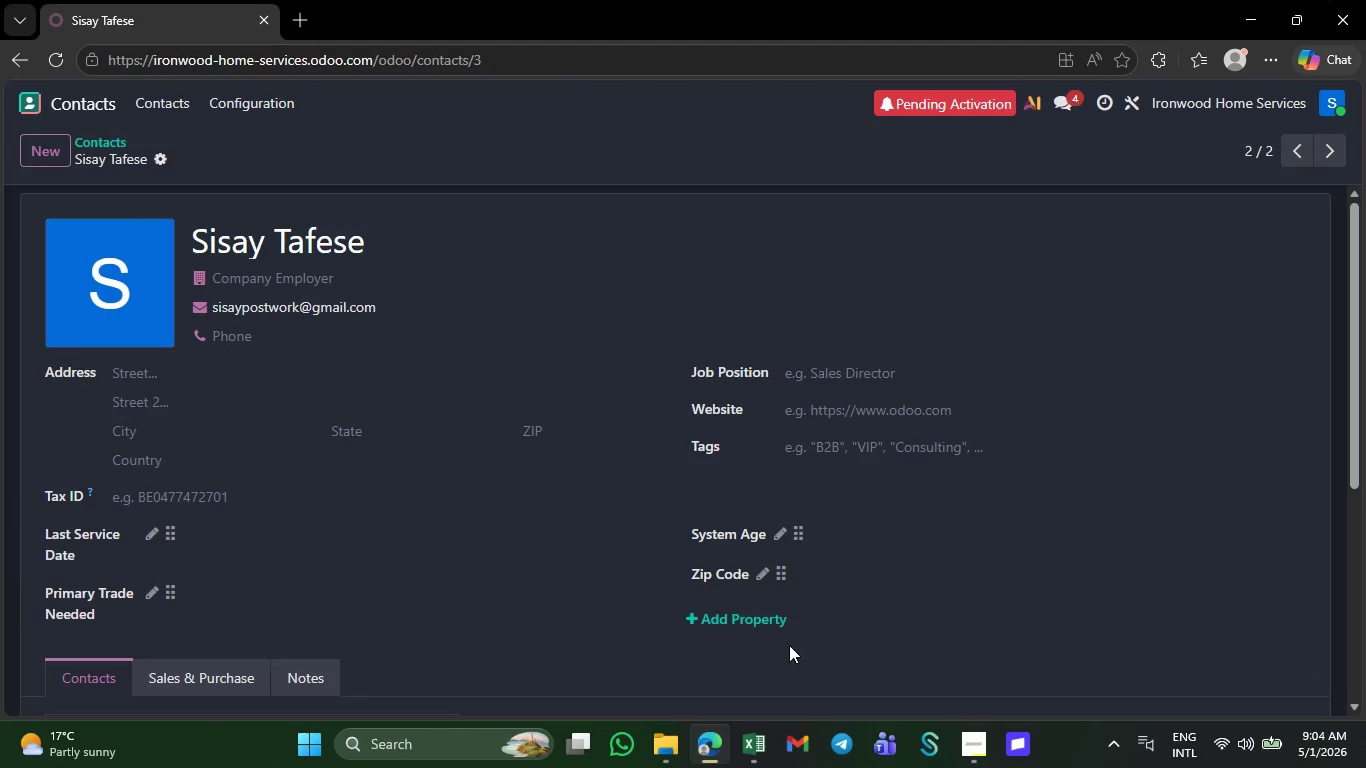 
left_click([757, 609])
 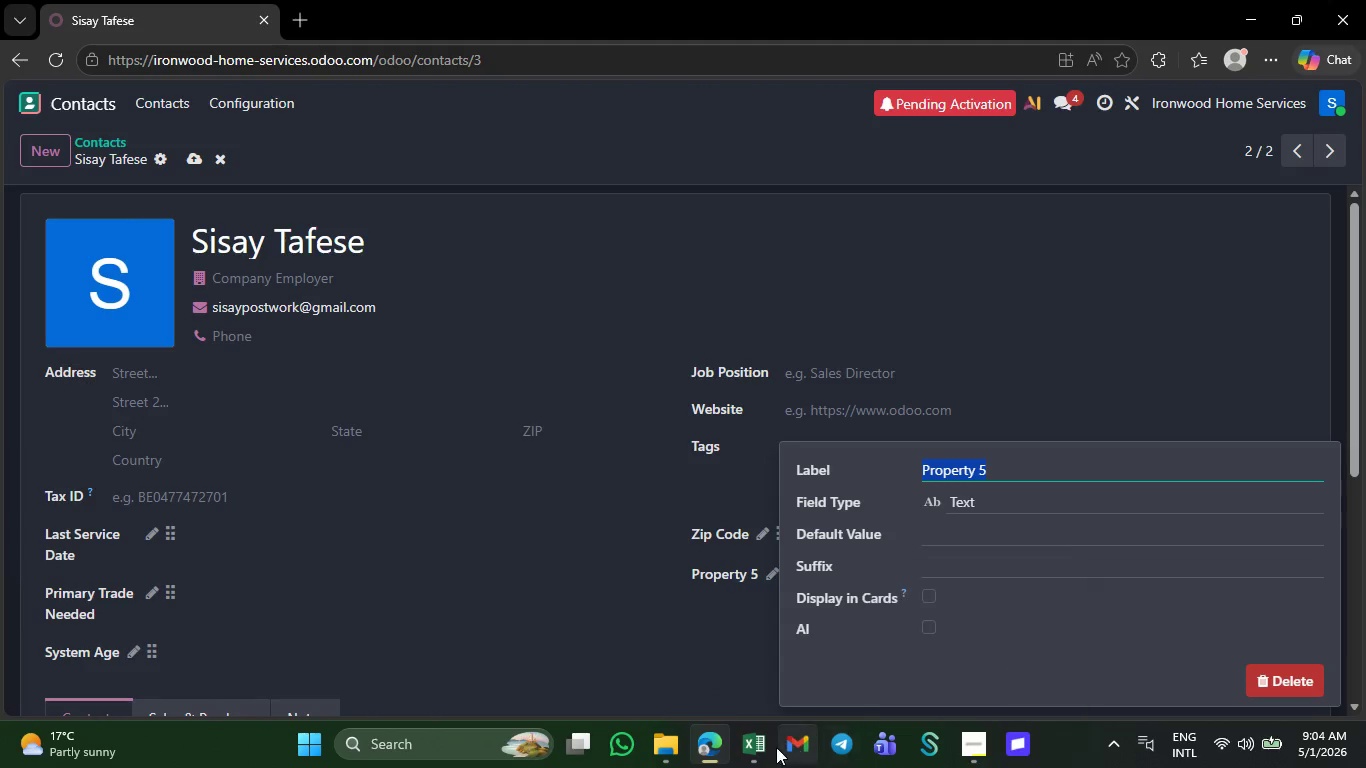 
left_click([753, 749])
 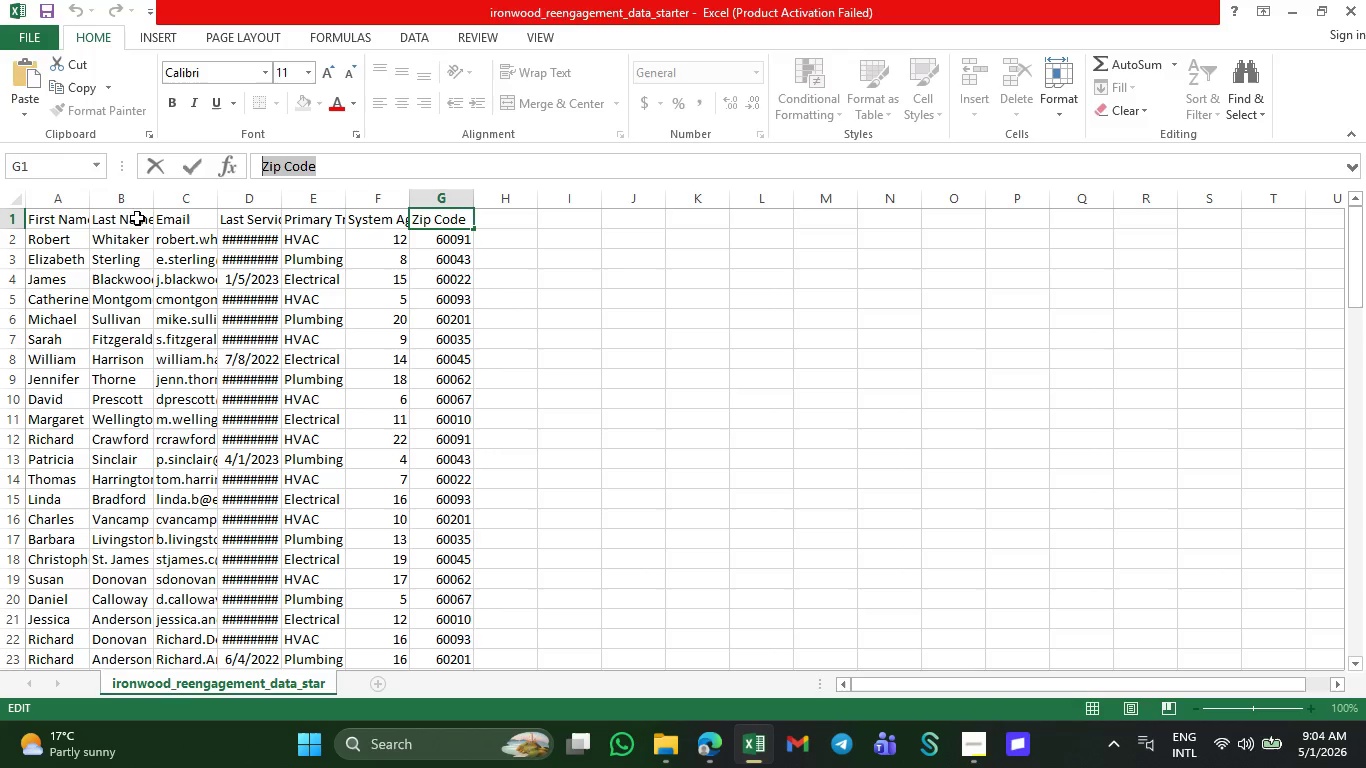 
left_click([132, 222])
 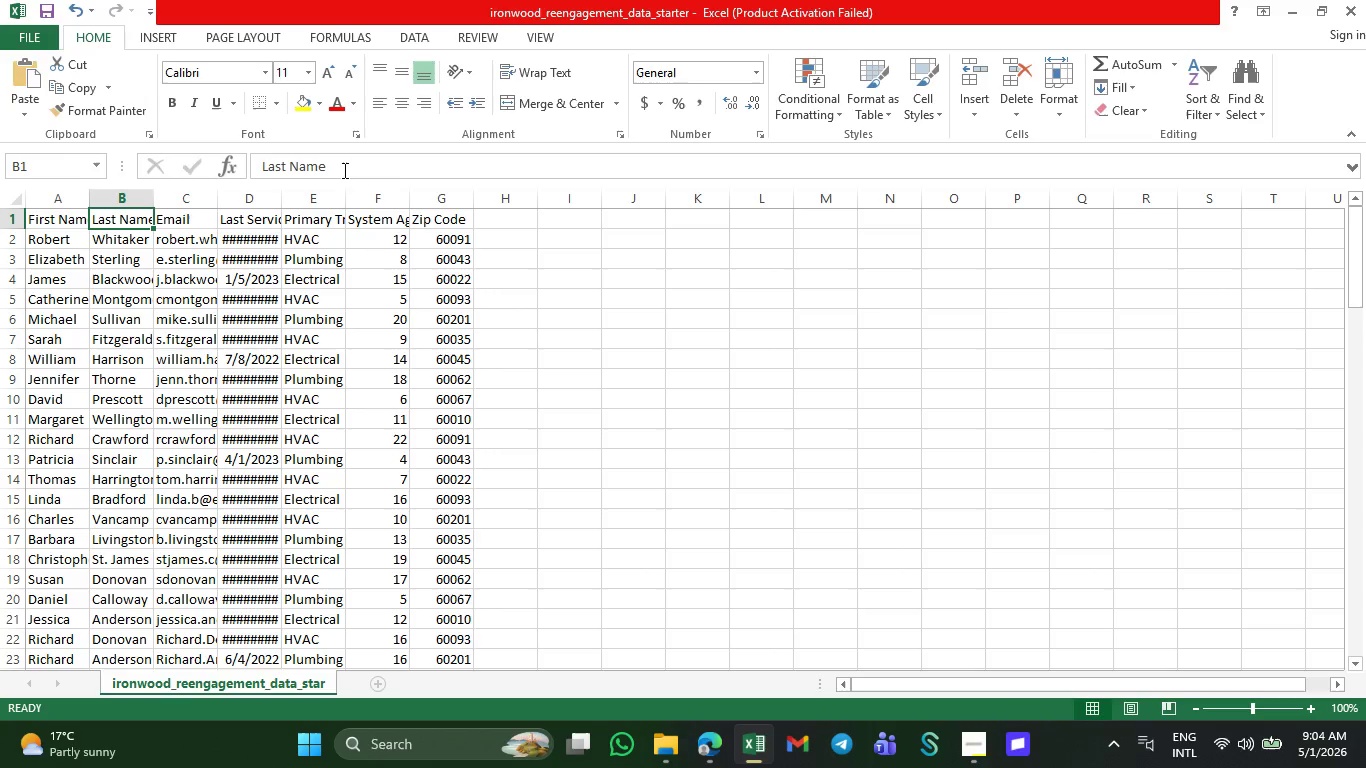 
left_click_drag(start_coordinate=[343, 170], to_coordinate=[241, 163])
 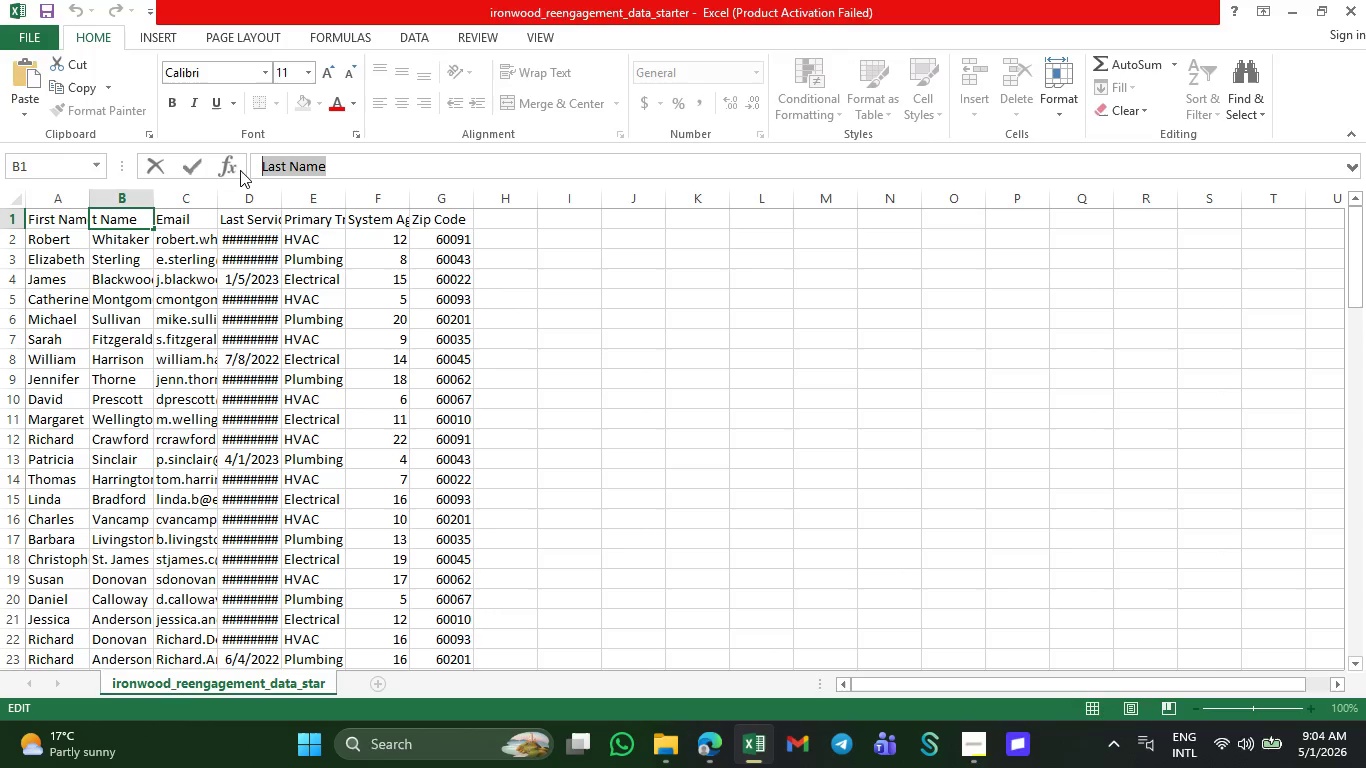 
key(Control+C)
 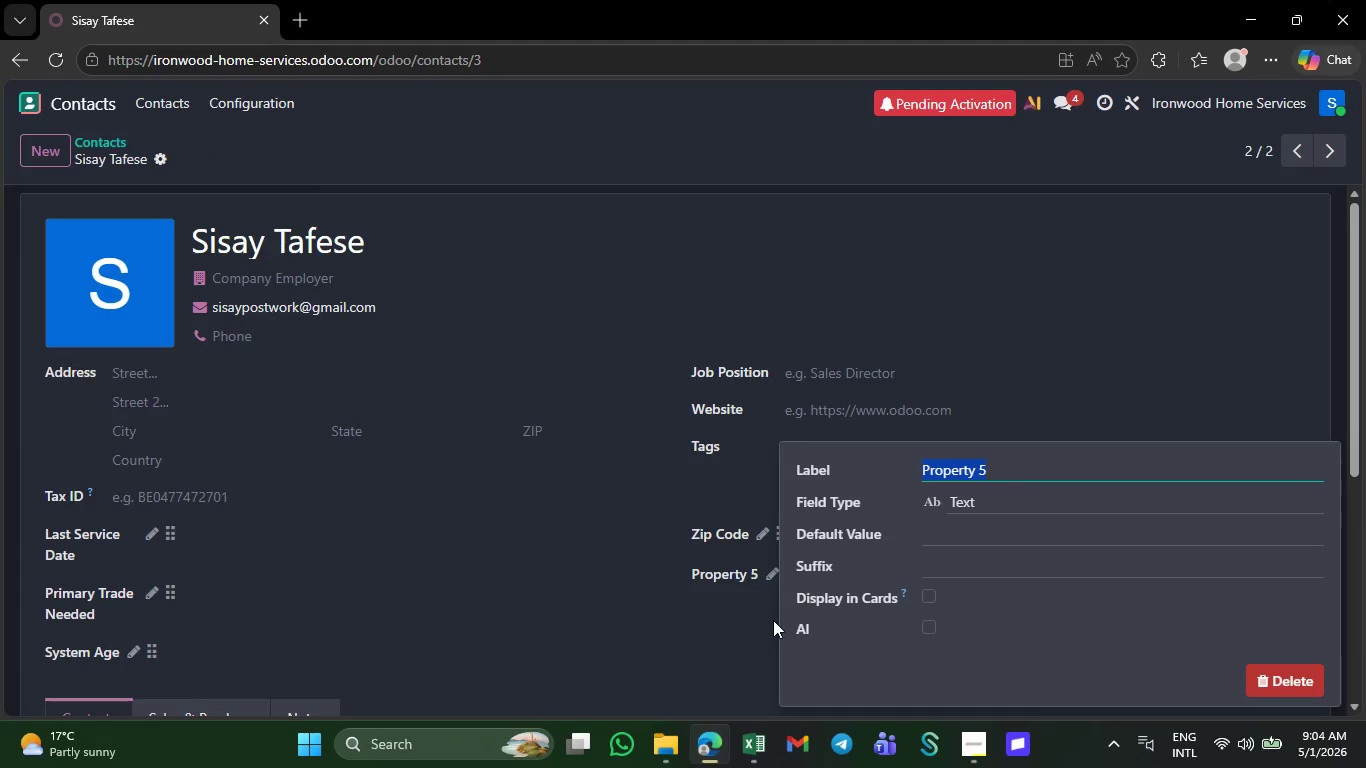 
key(Control+V)
 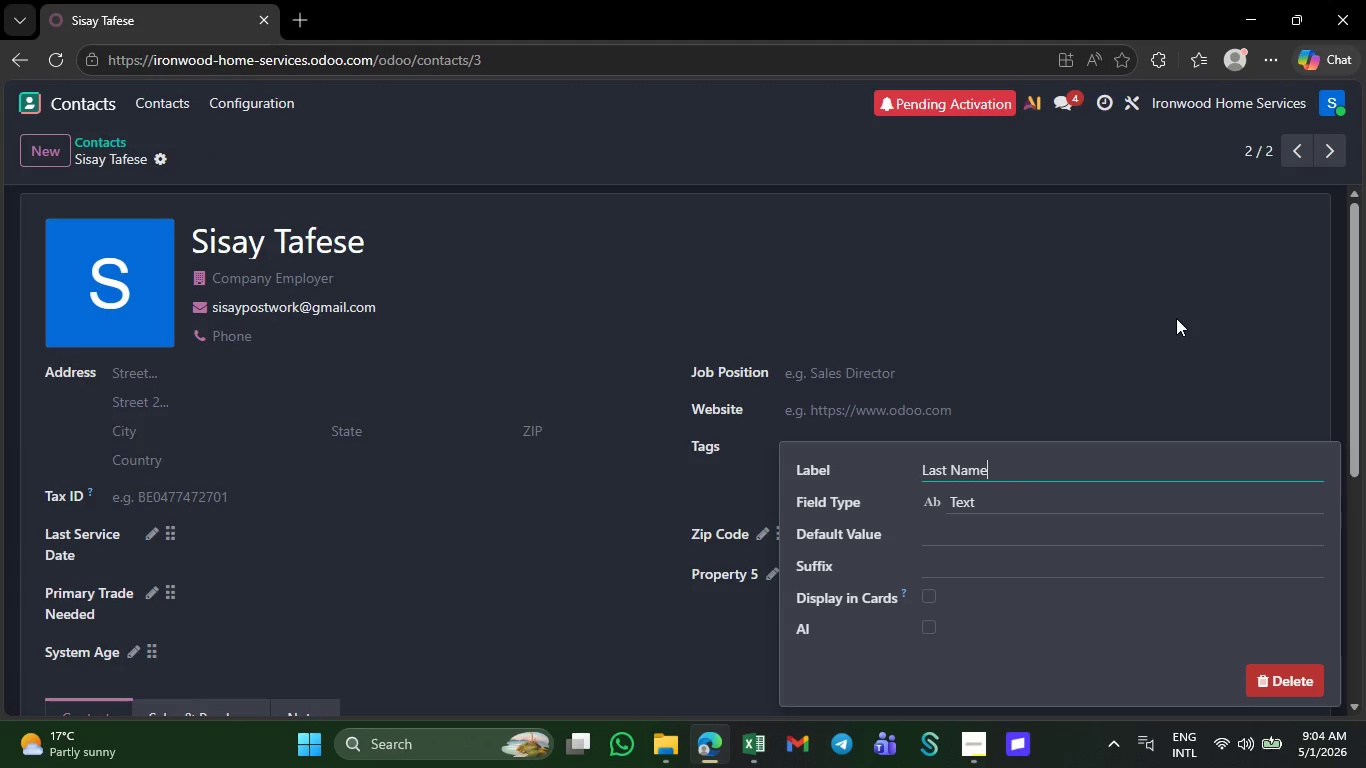 
left_click([1166, 296])
 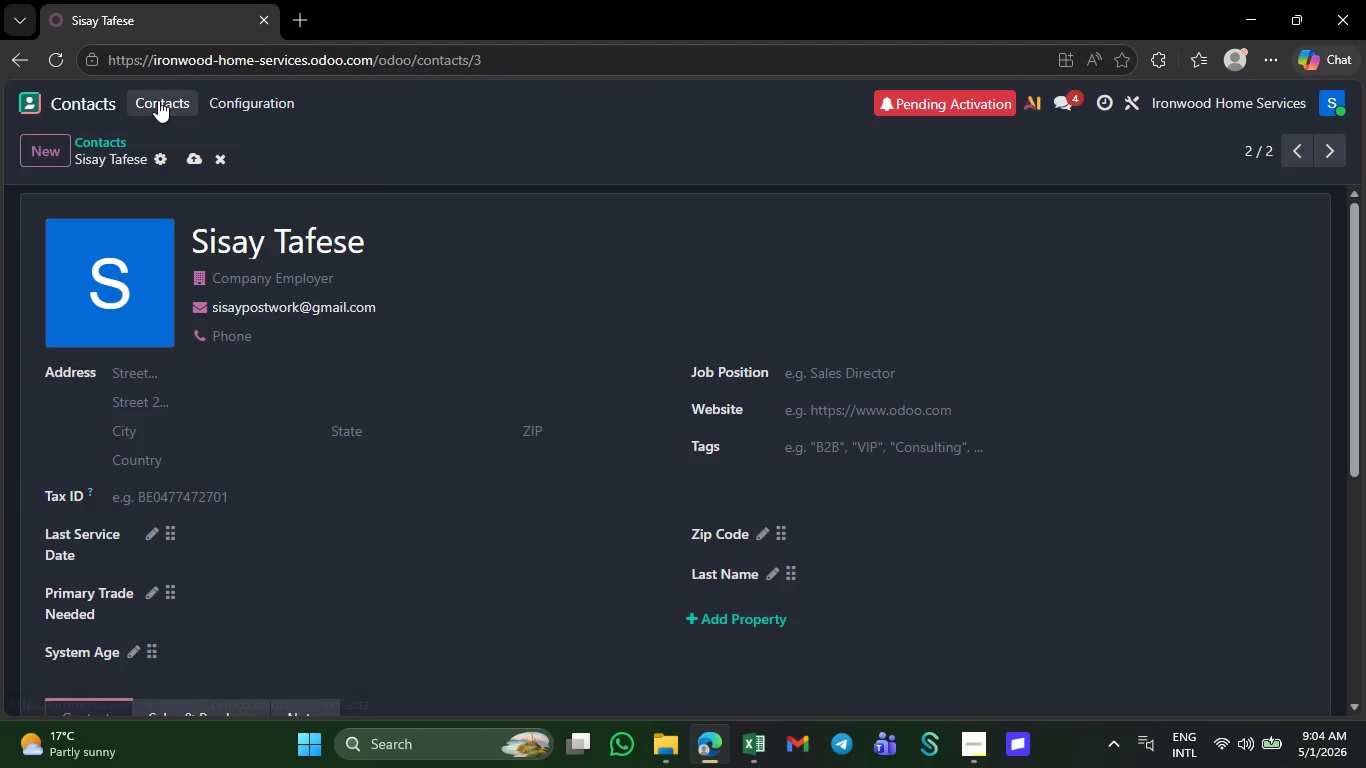 
left_click([158, 100])
 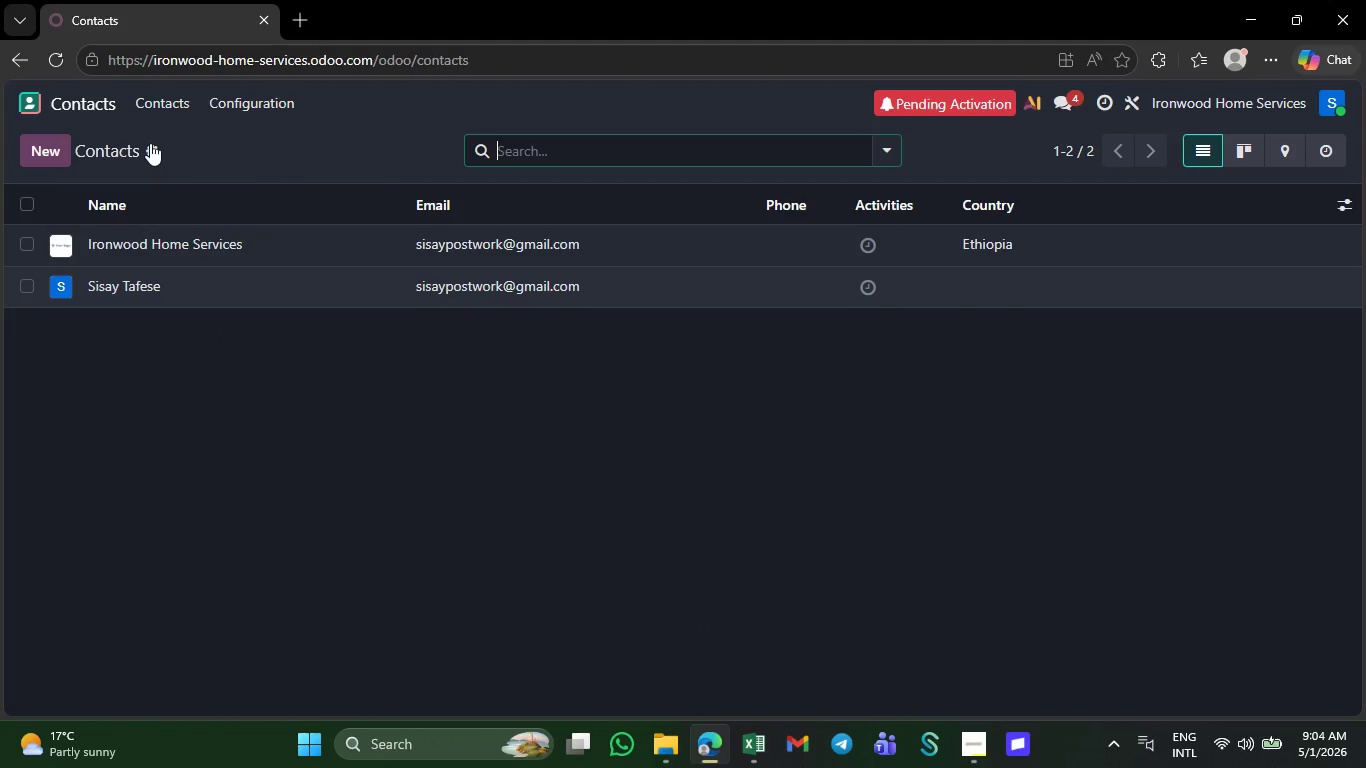 
left_click([150, 143])
 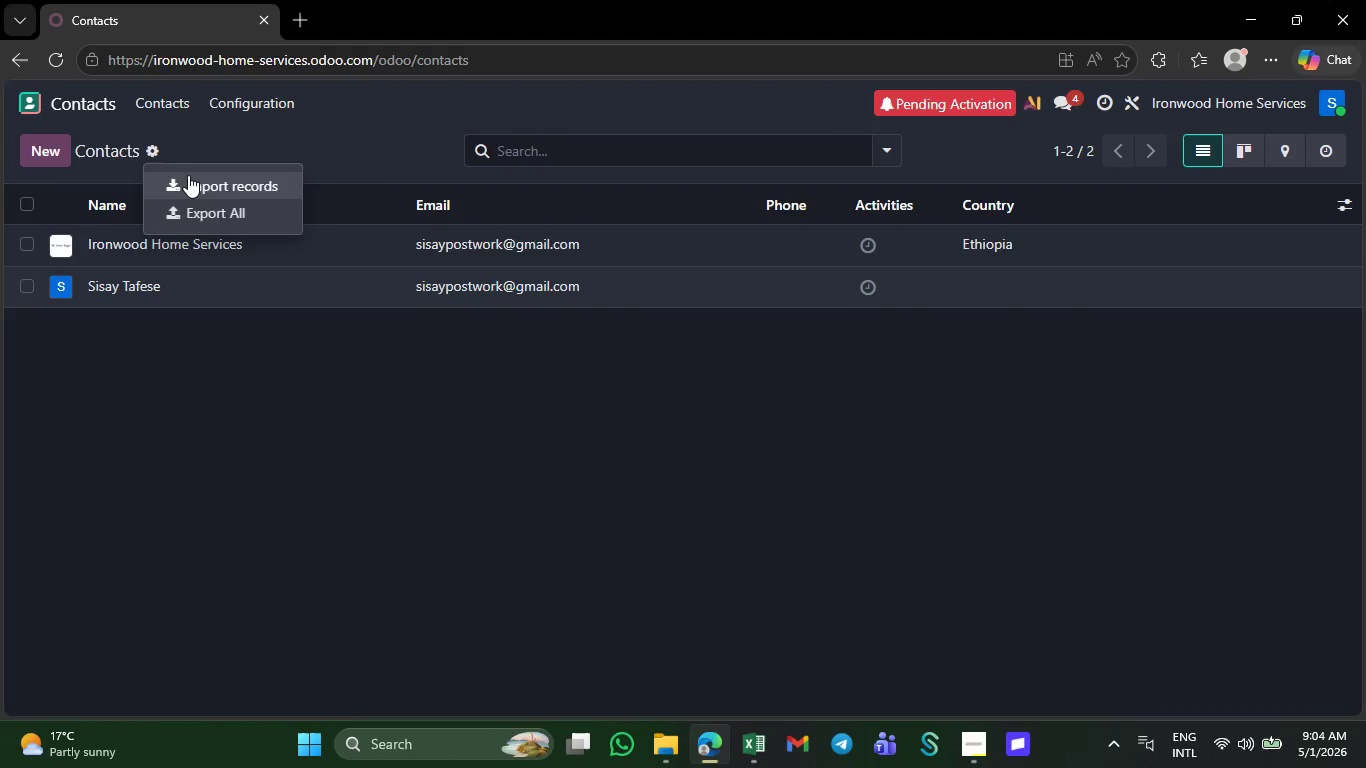 
left_click([188, 175])
 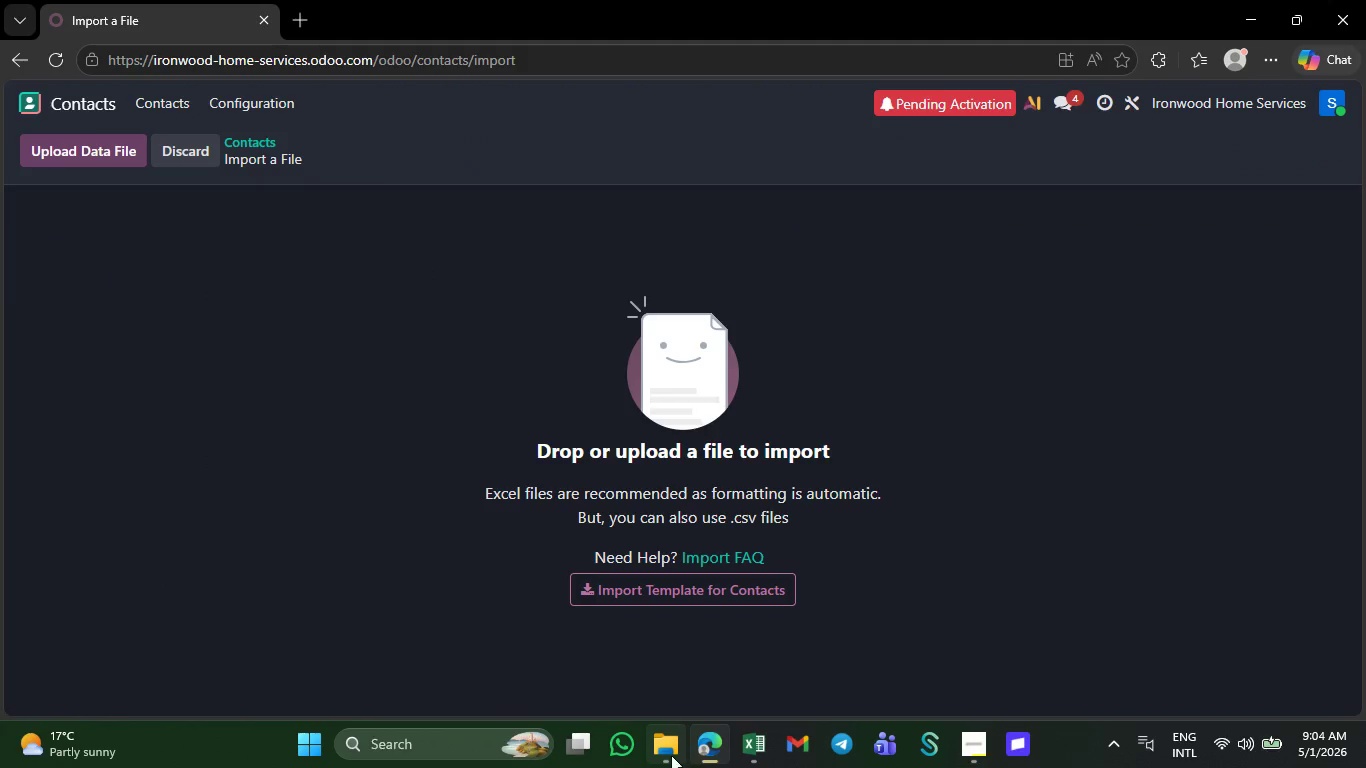 
left_click([657, 747])
 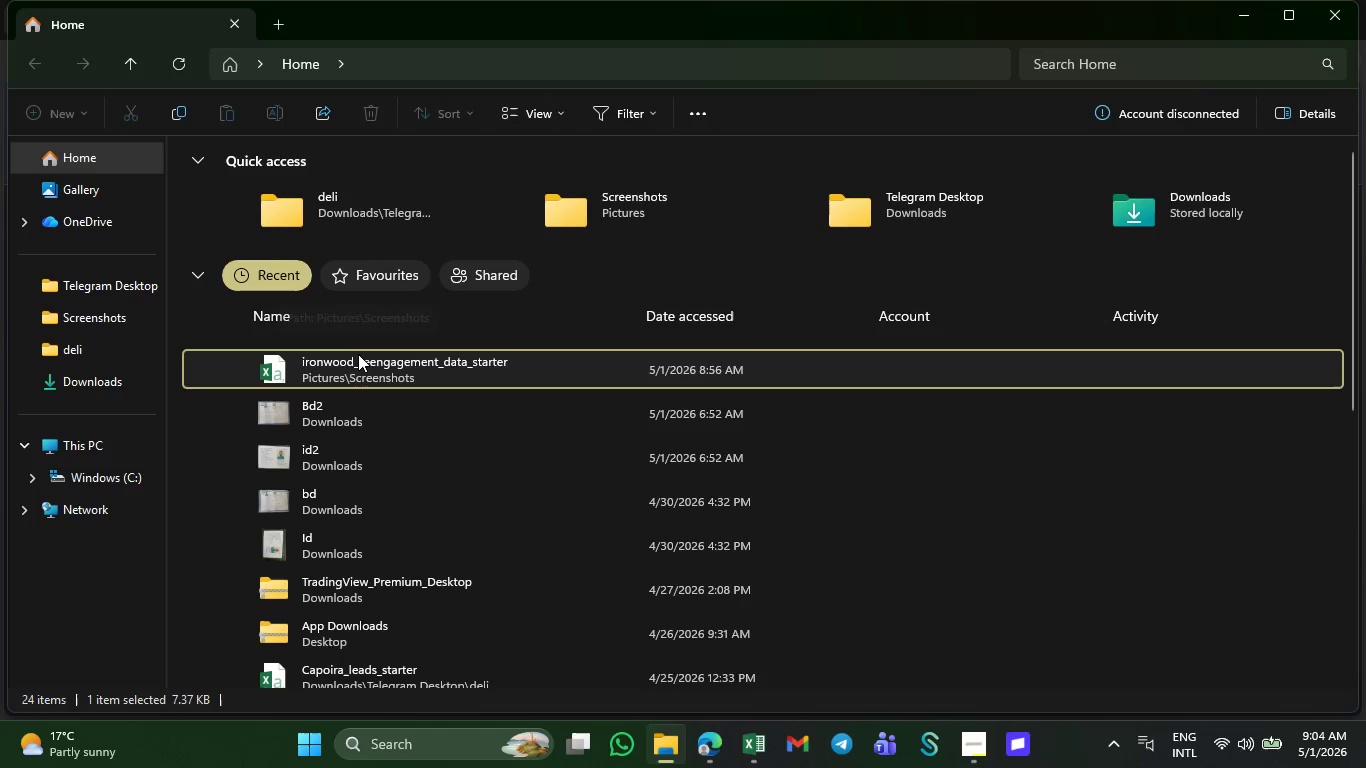 
left_click_drag(start_coordinate=[354, 360], to_coordinate=[670, 621])
 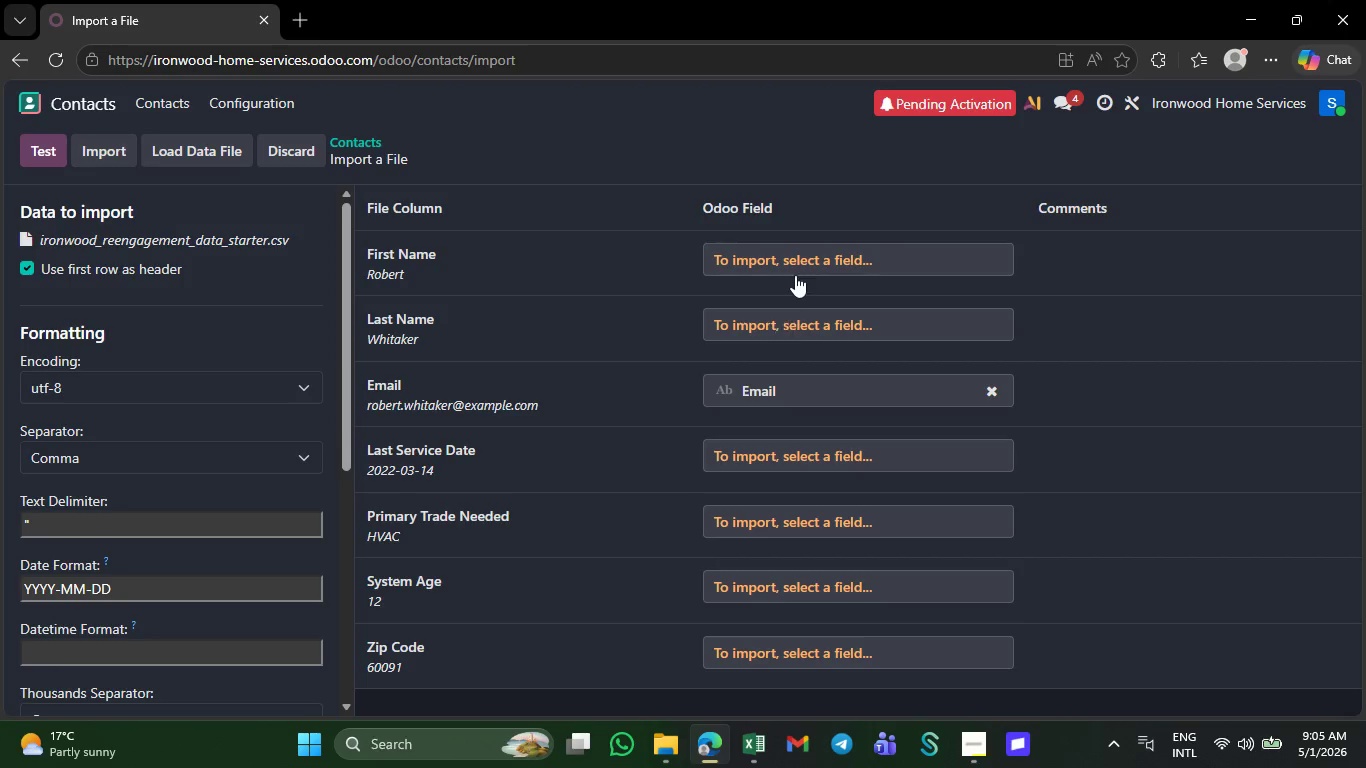 
left_click([798, 258])
 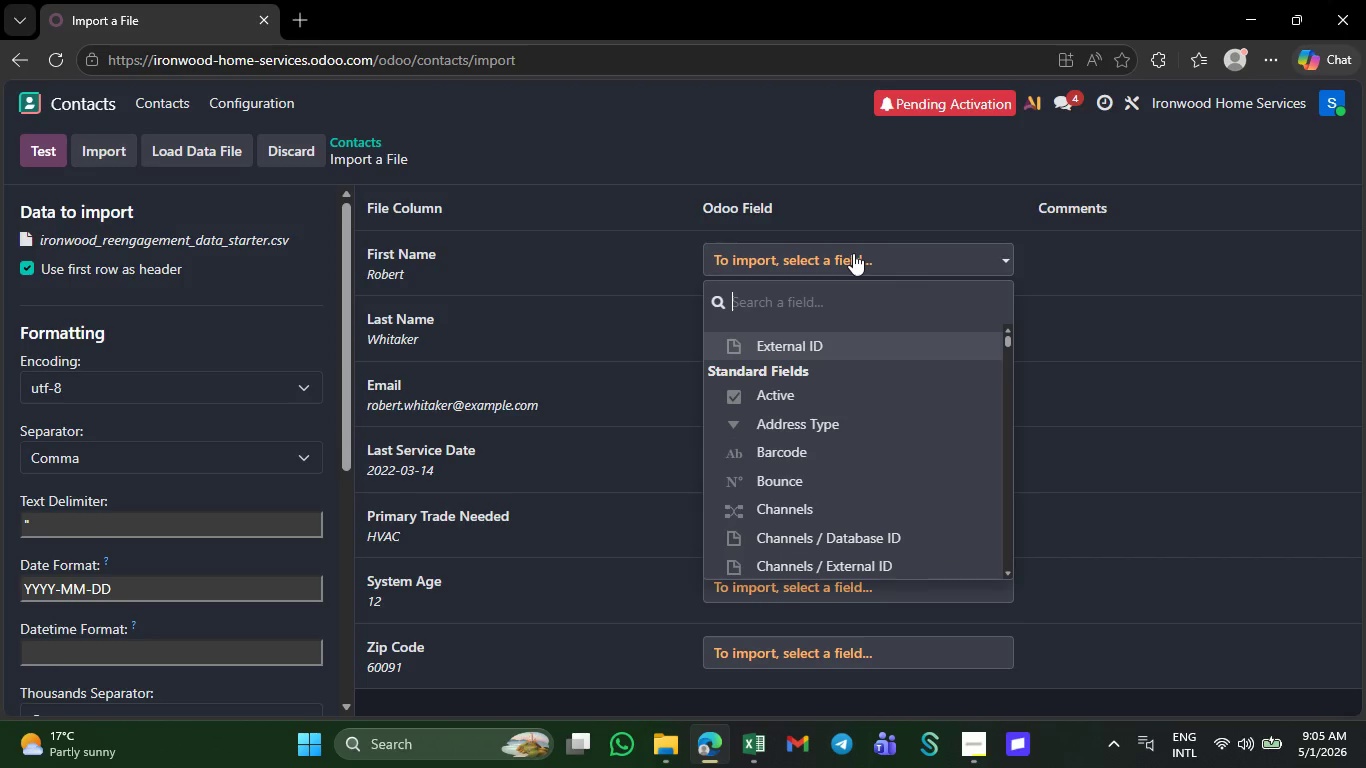 
type(na)
 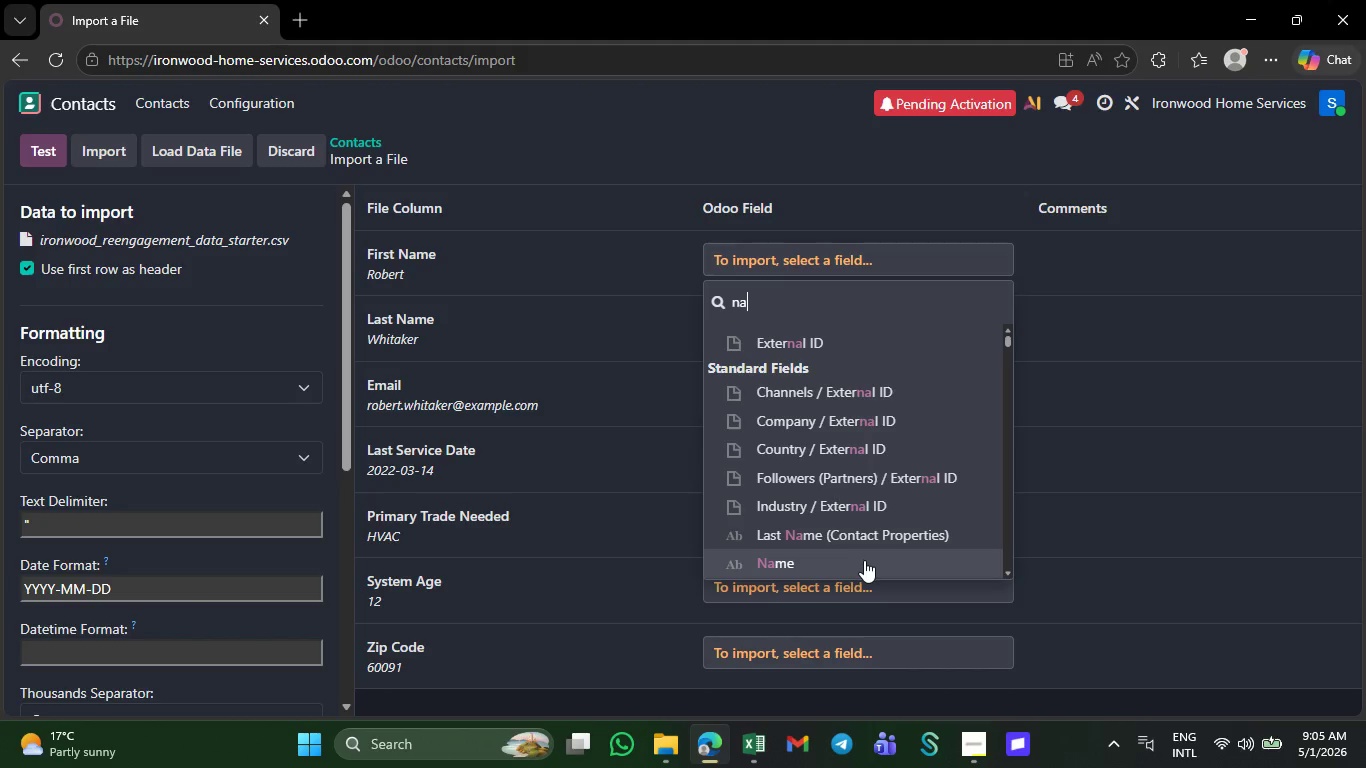 
left_click([864, 560])
 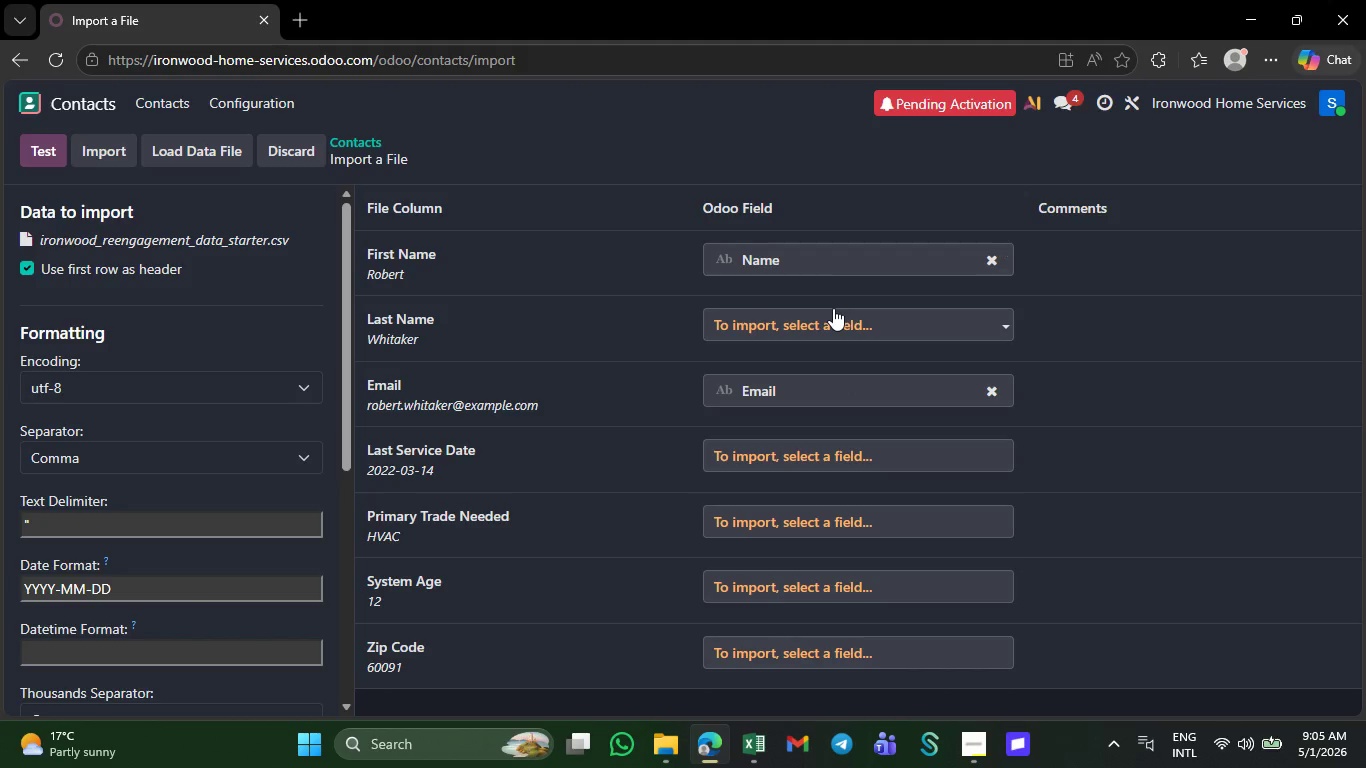 
left_click([833, 308])
 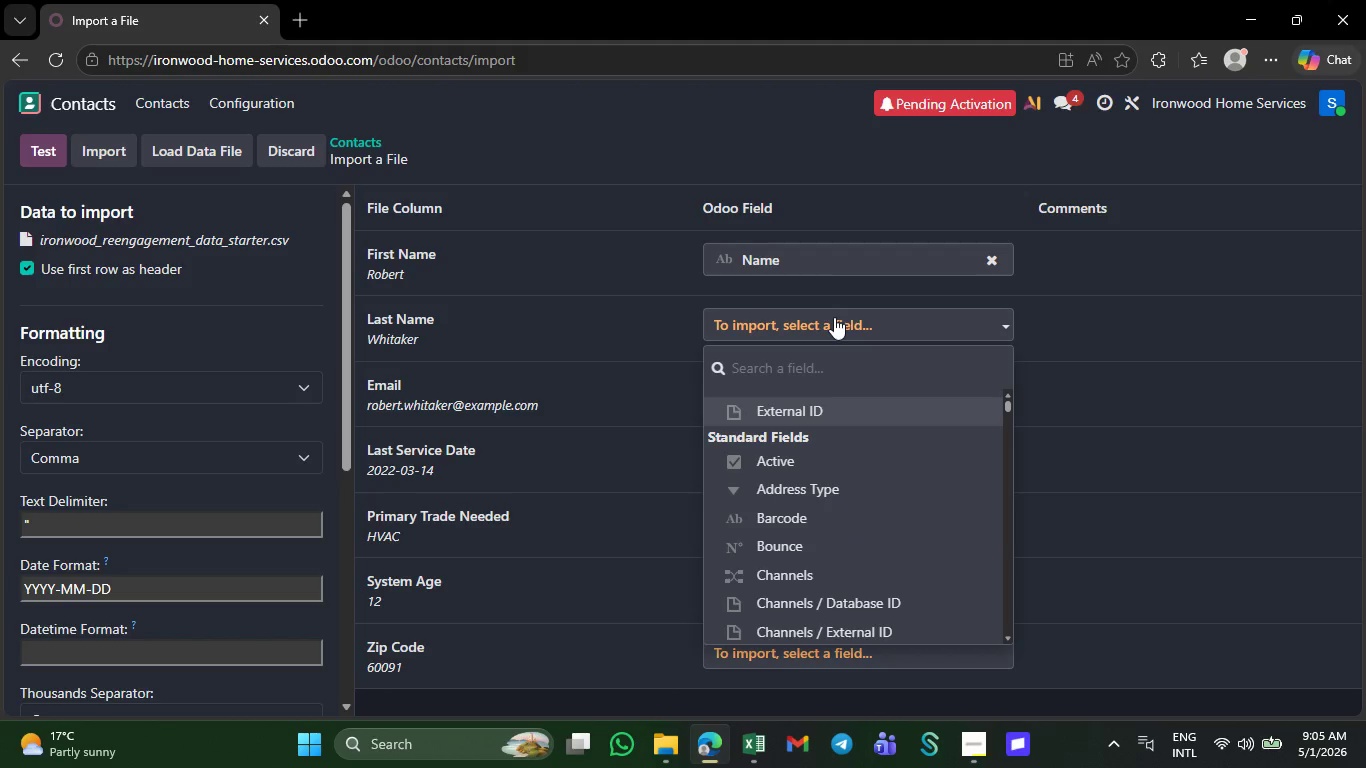 
type(la)
 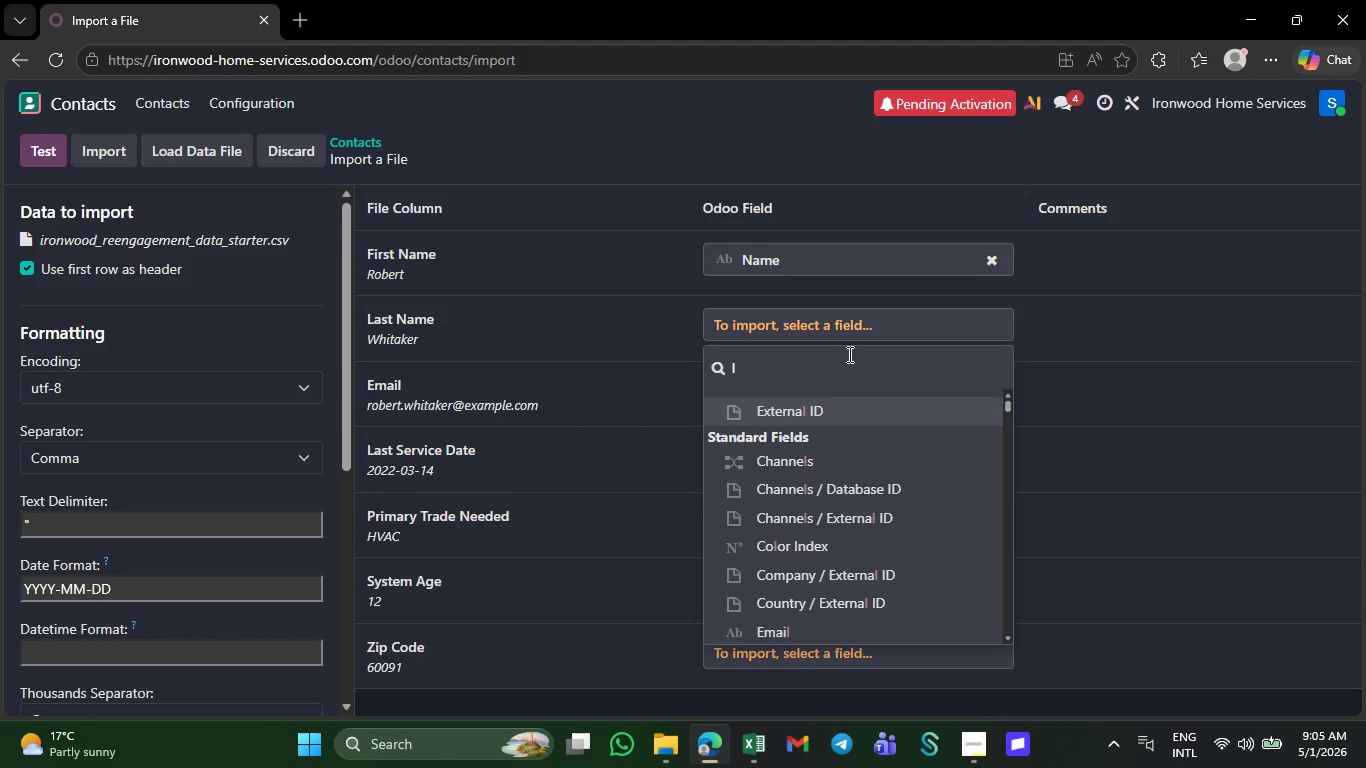 
type(as)
 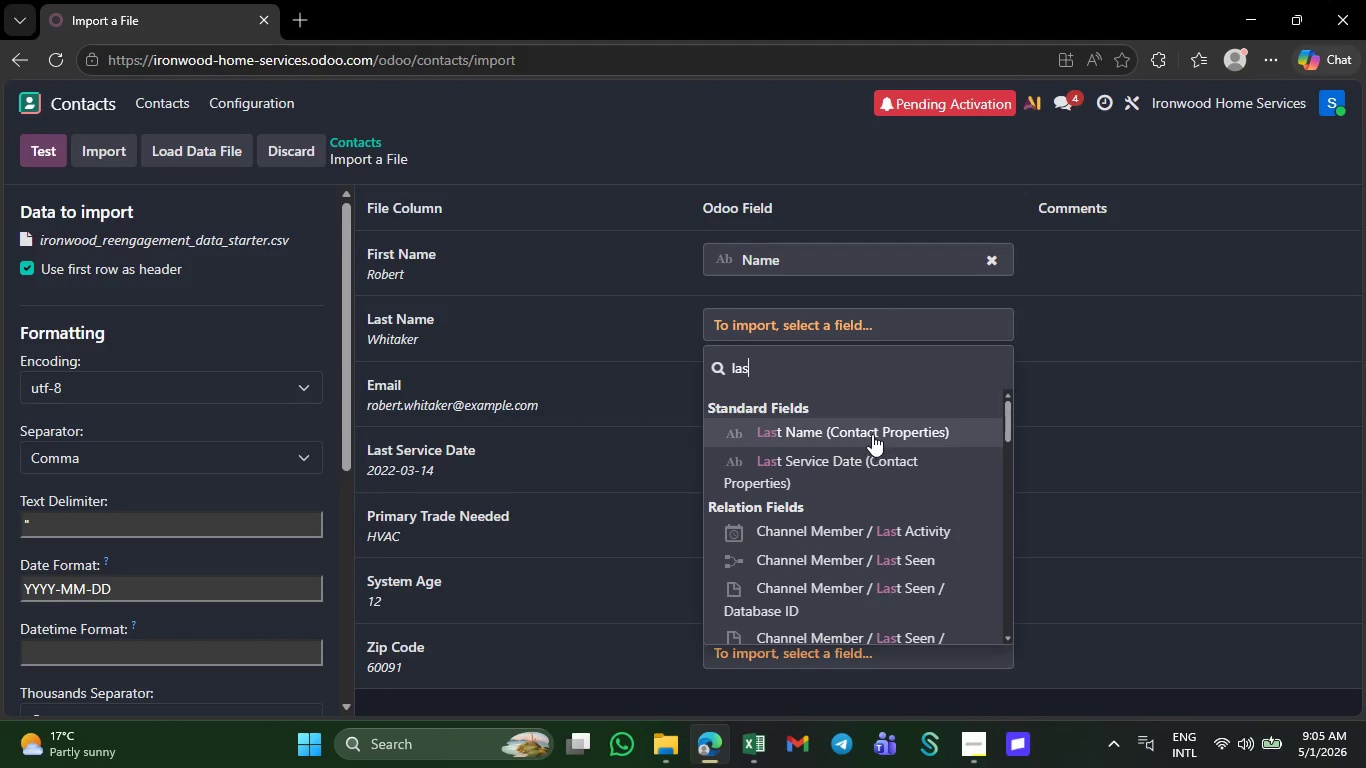 
left_click([872, 434])
 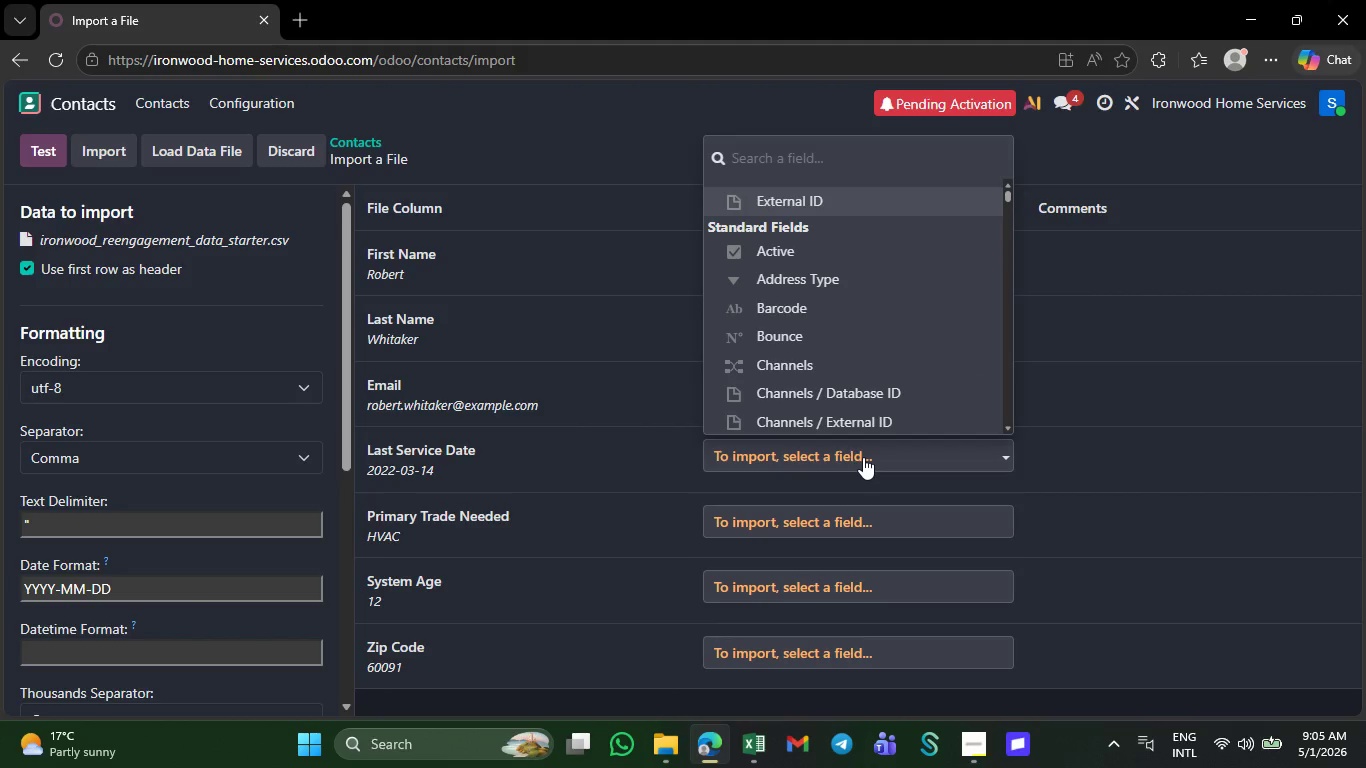 
type(las)
 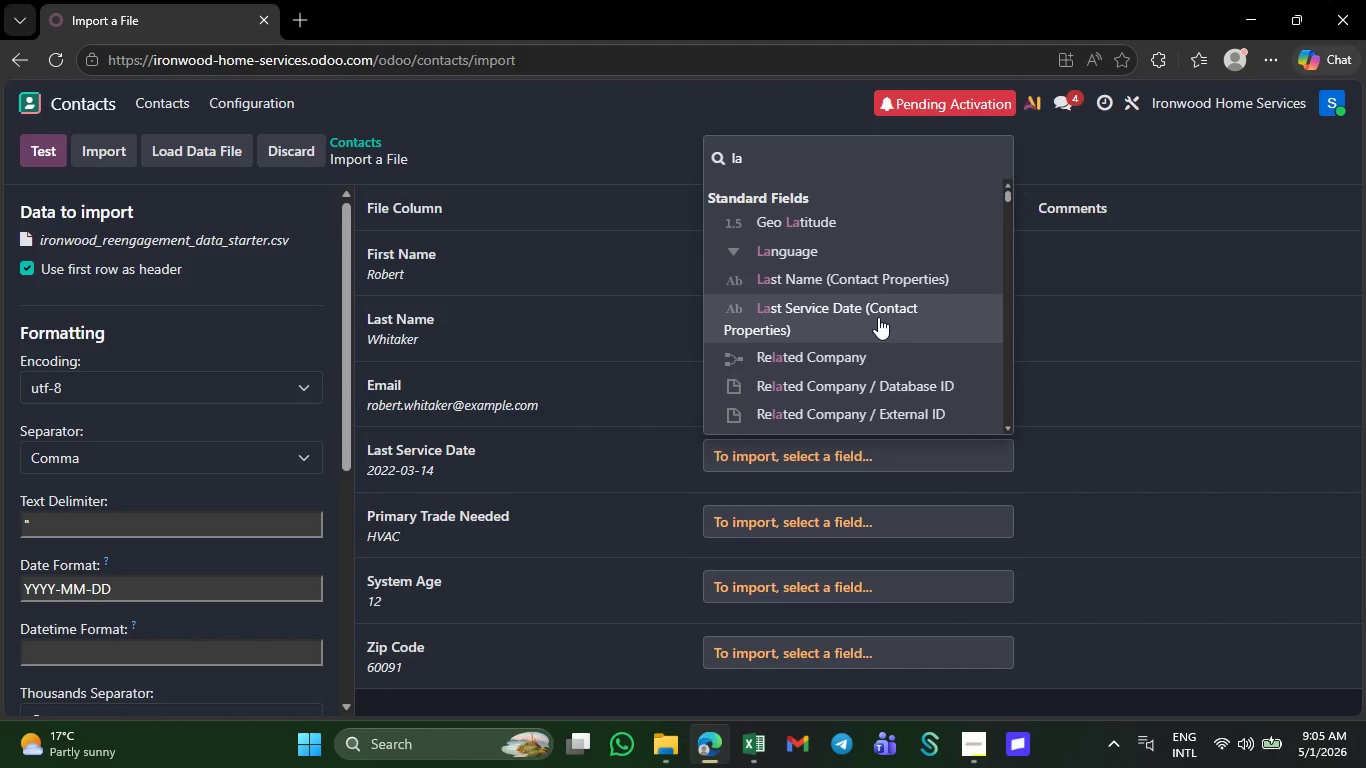 
left_click([878, 317])
 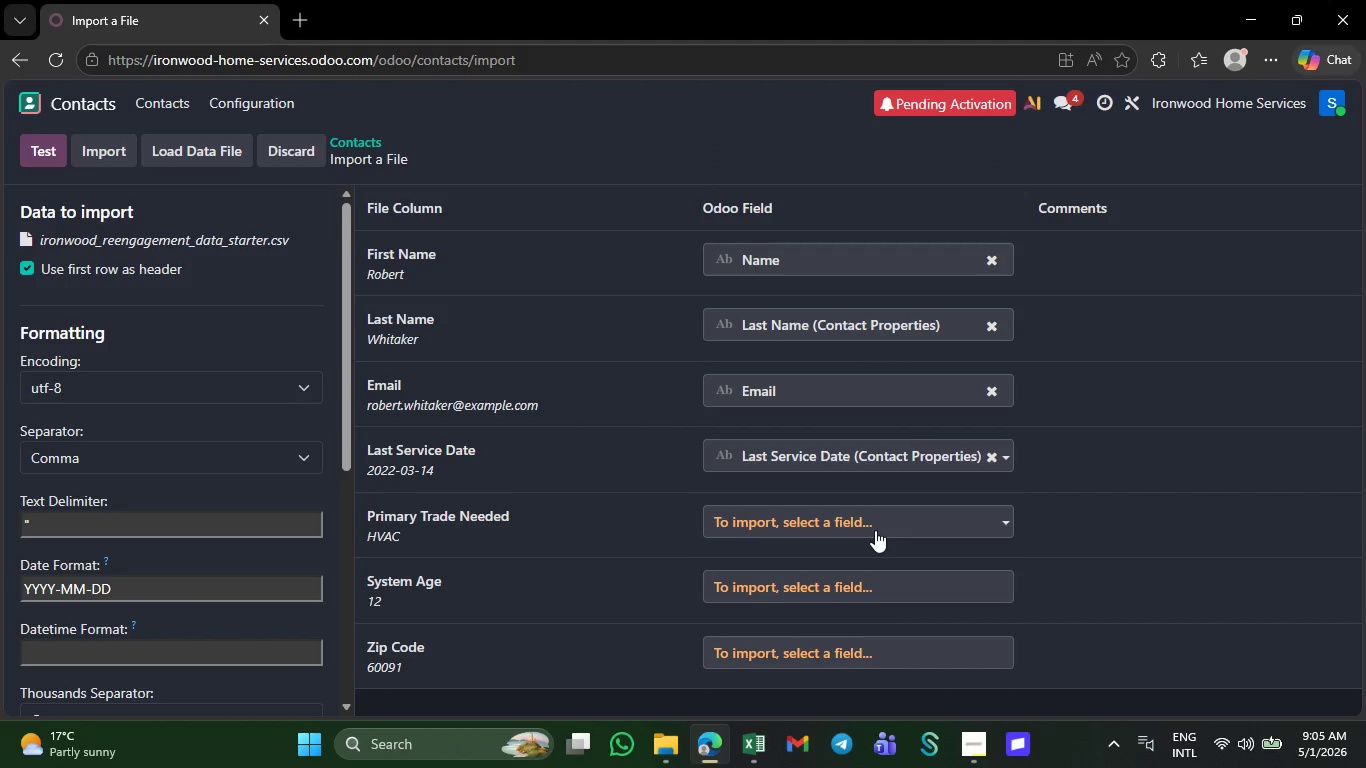 
left_click([875, 530])
 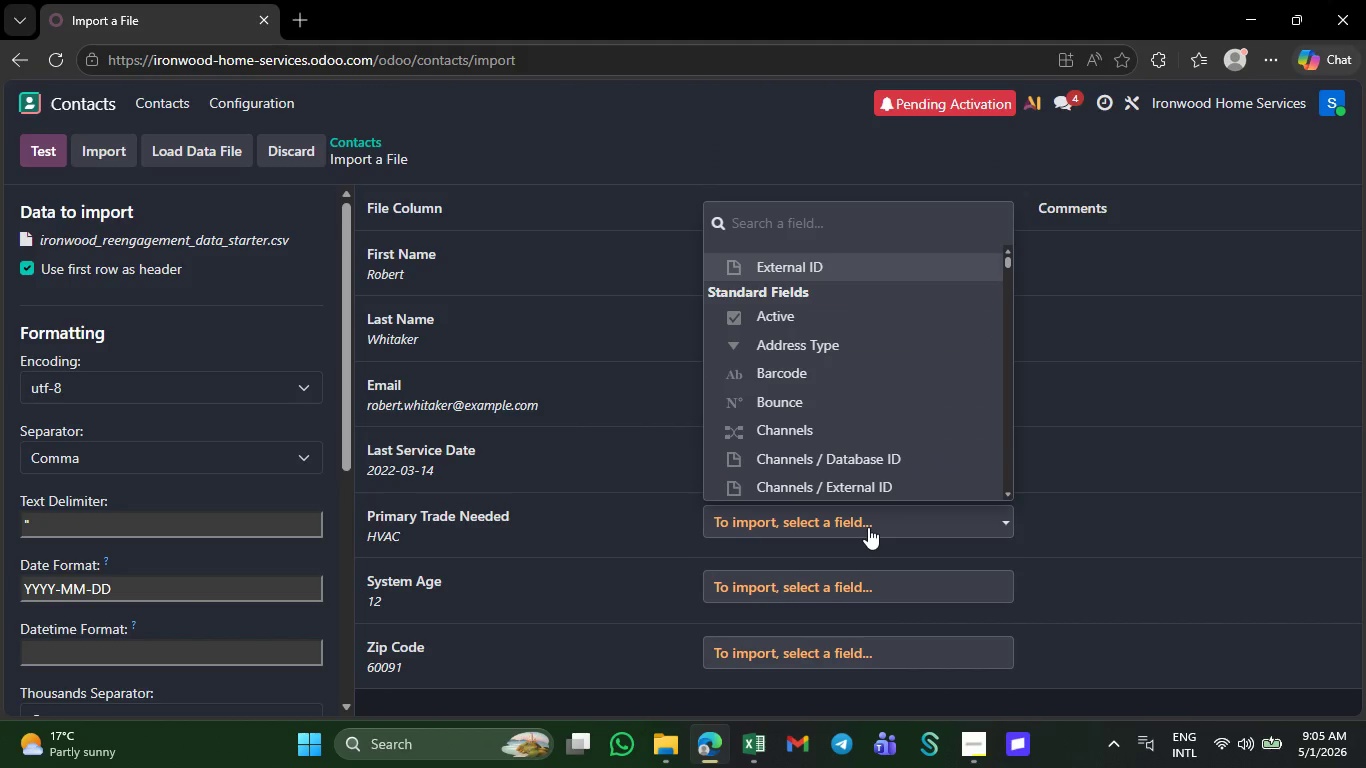 
type(pr)
 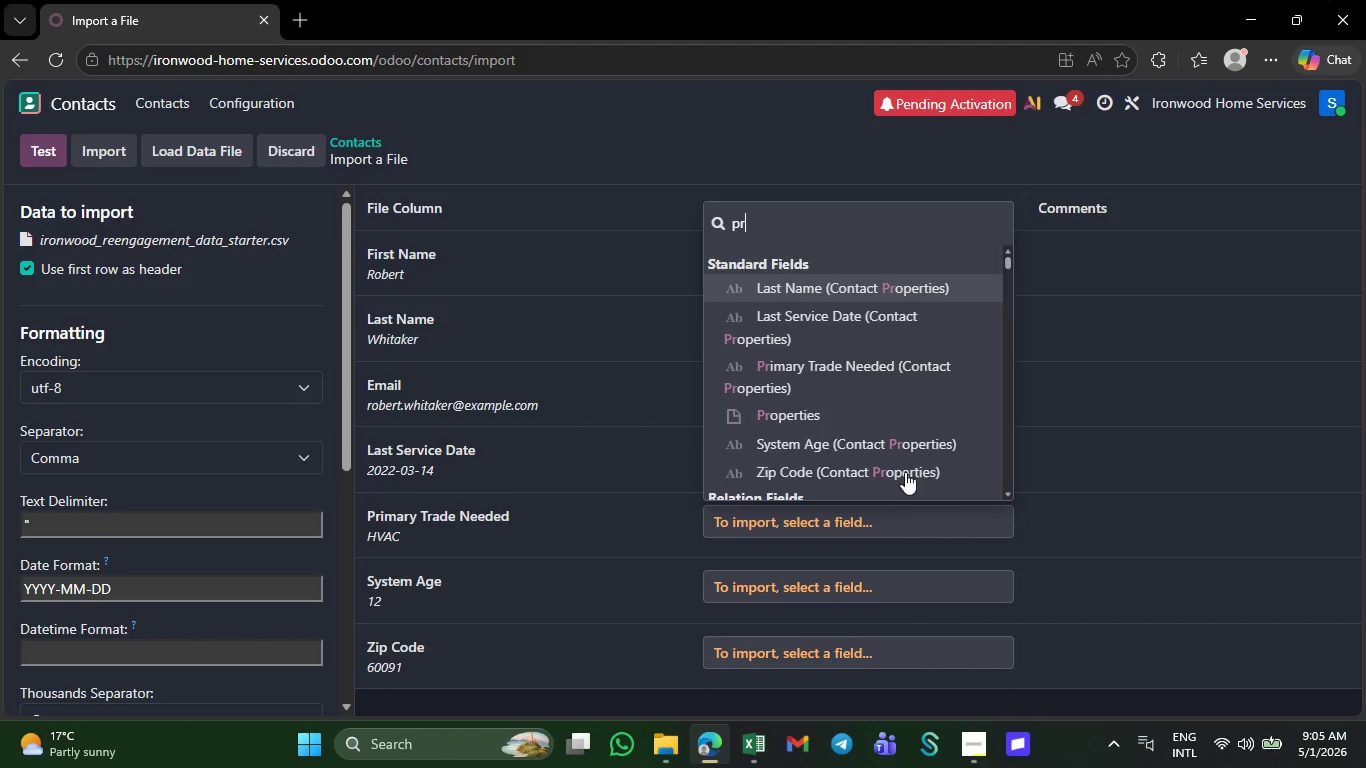 
left_click([909, 374])
 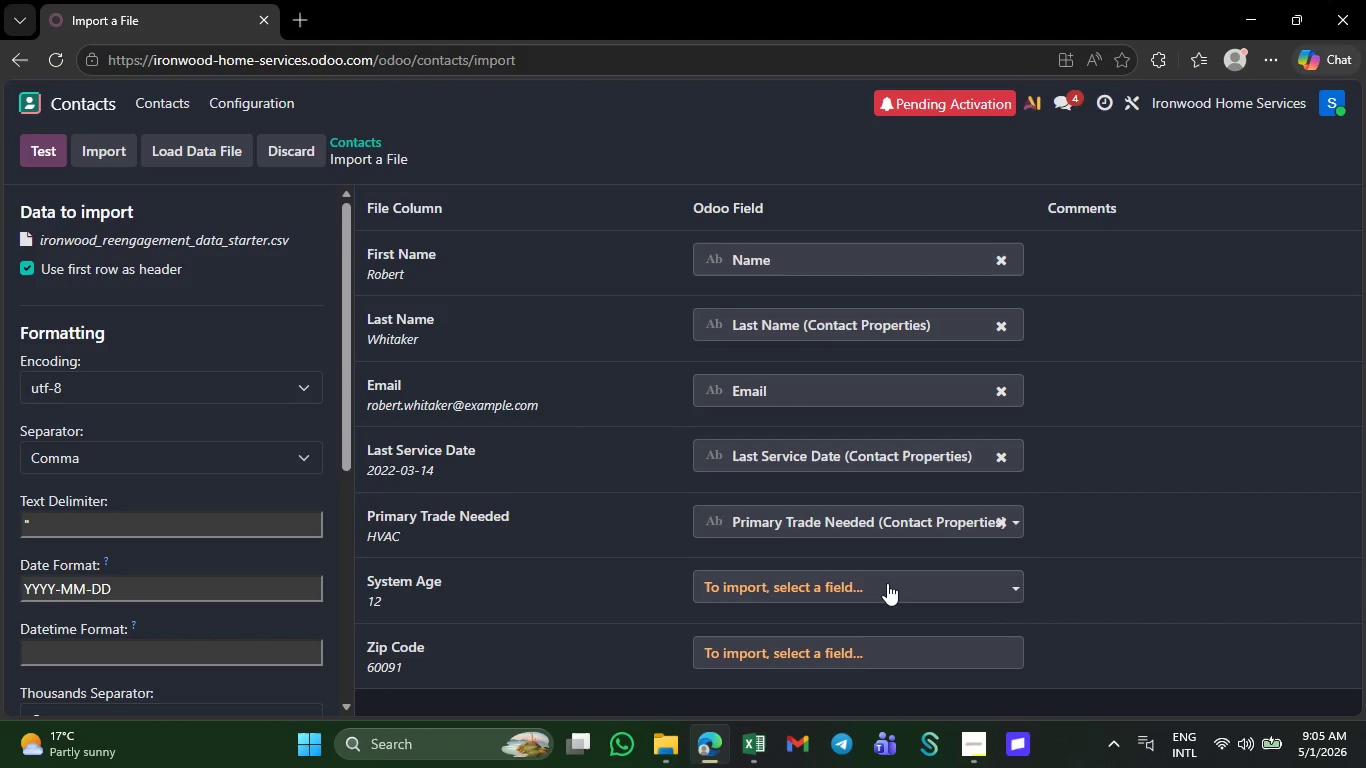 
left_click([887, 583])
 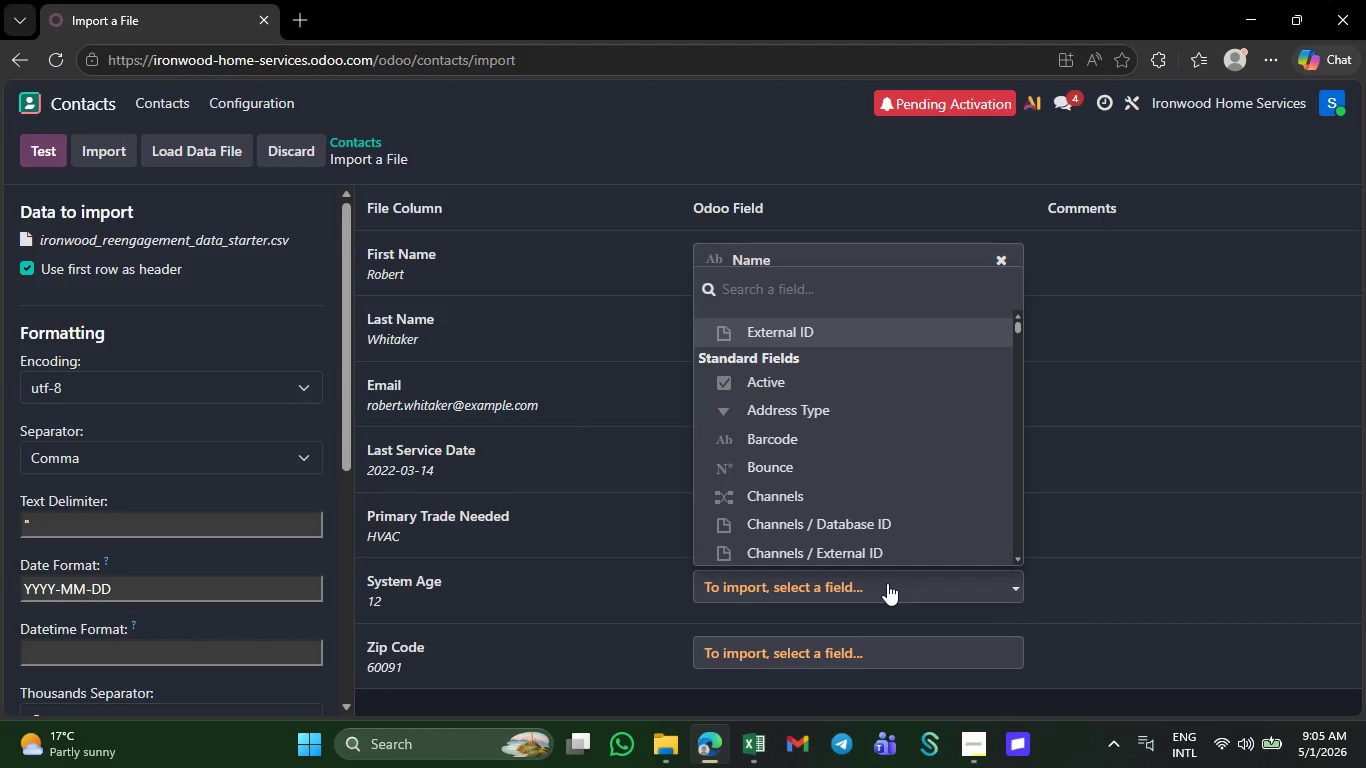 
type(sys)
 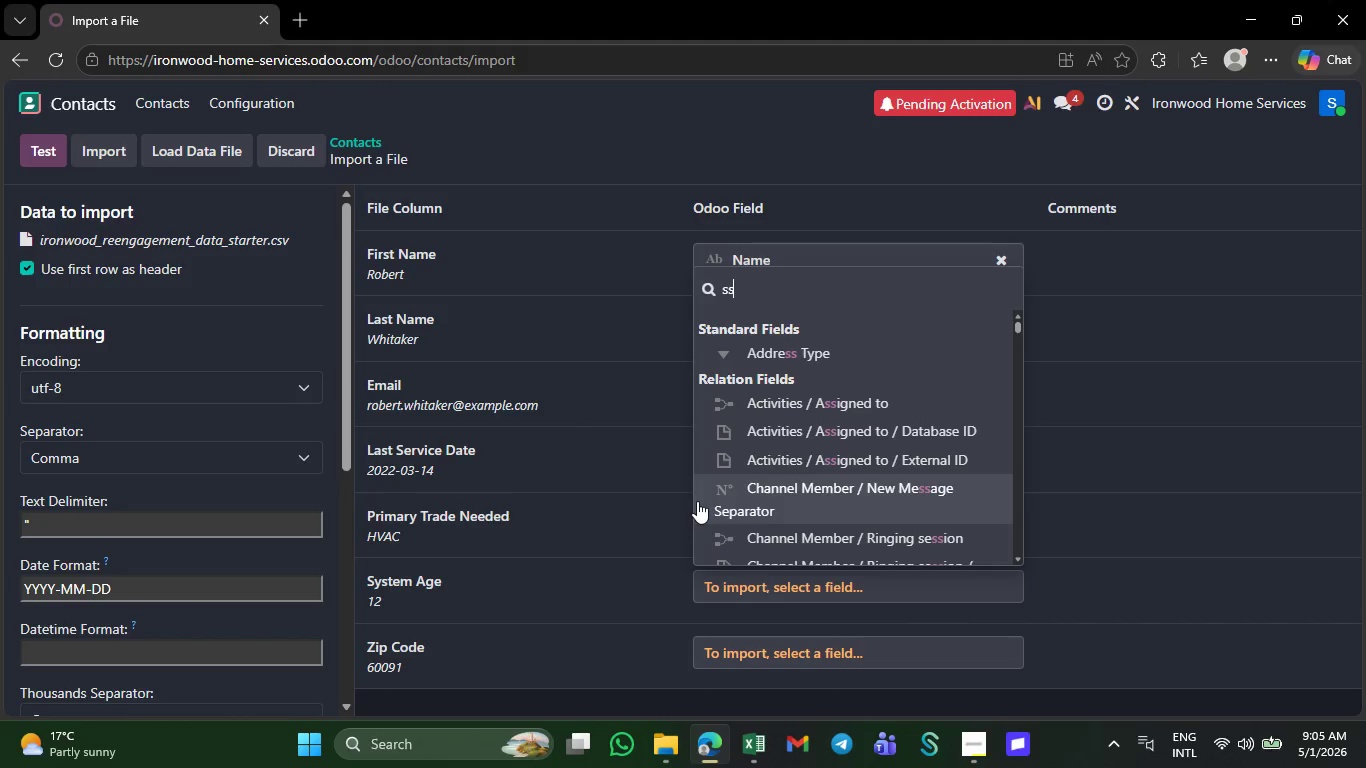 
key(Backspace)
type(ys)
key(Backspace)
 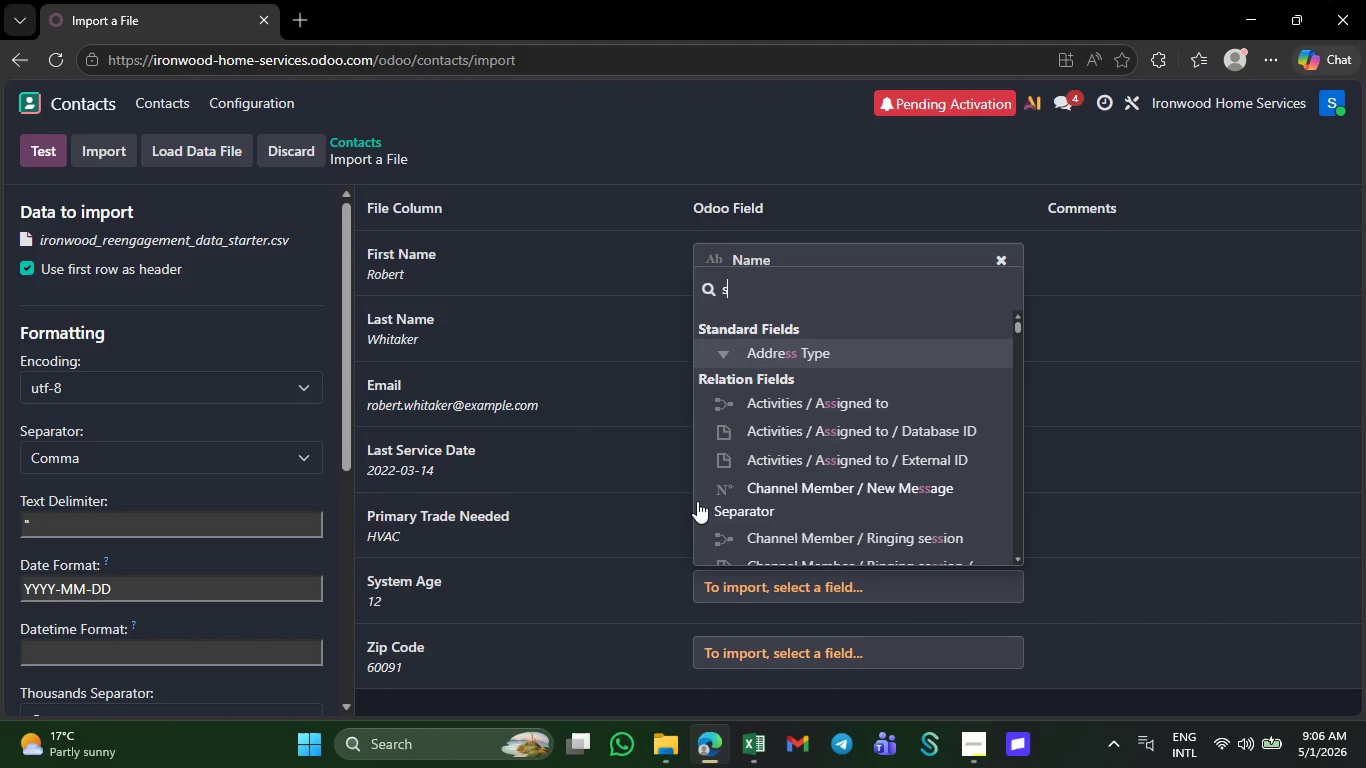 
hold_key(key=Y, duration=0.34)
 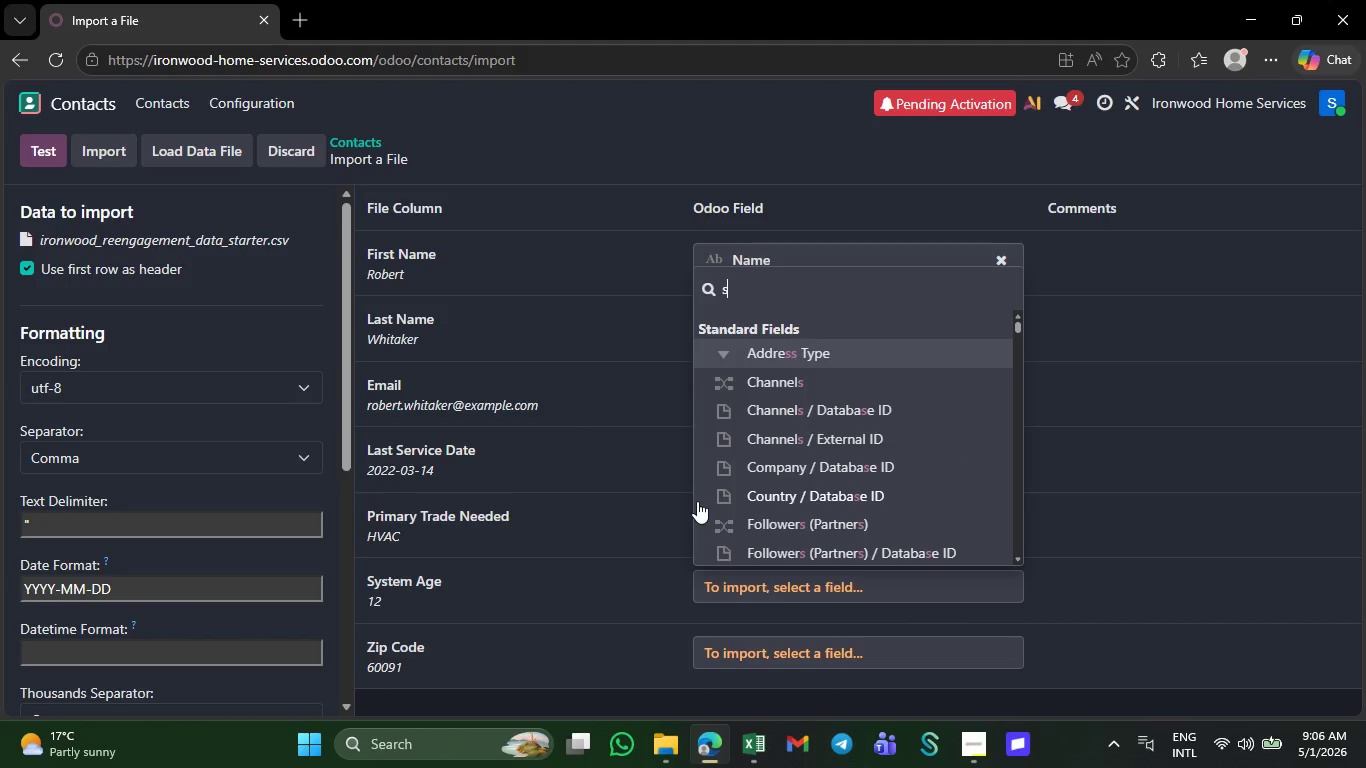 
key(S)
 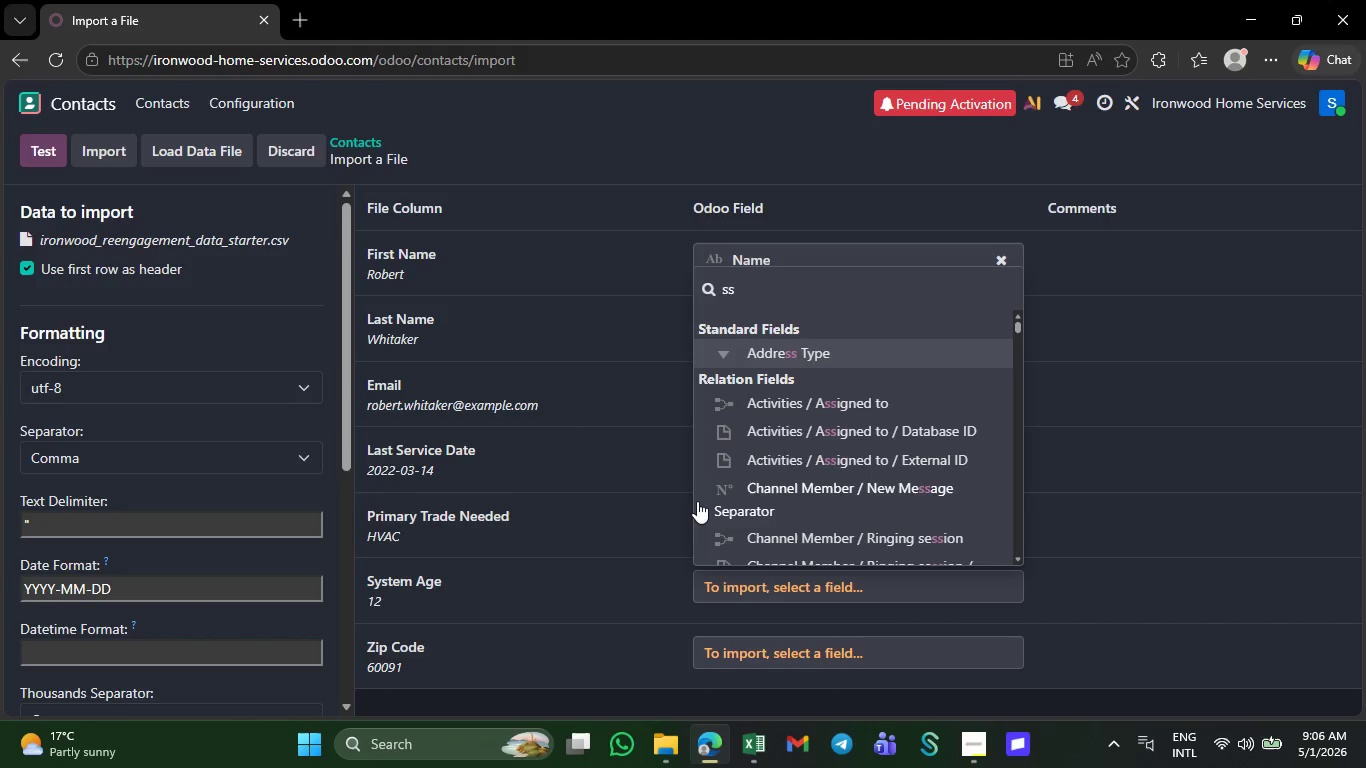 
key(Backspace)
 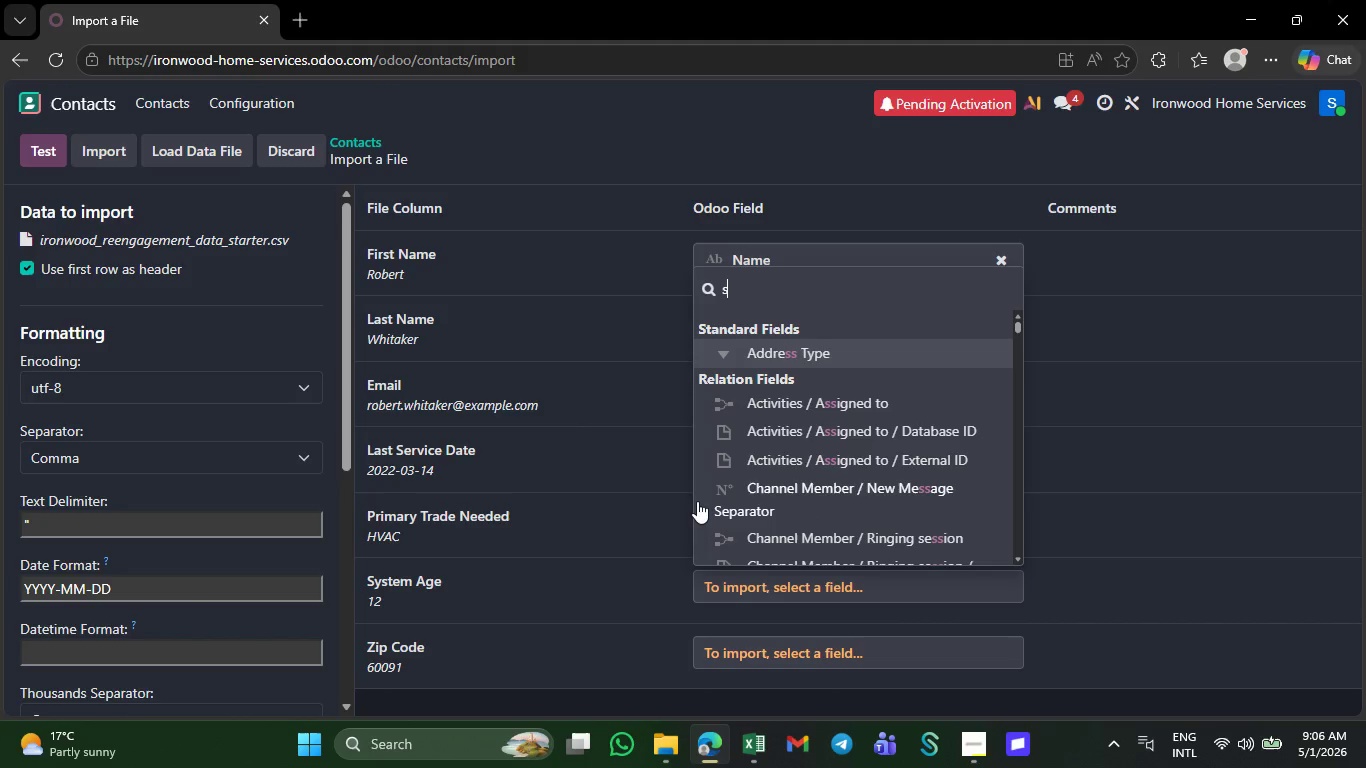 
key(Backspace)
 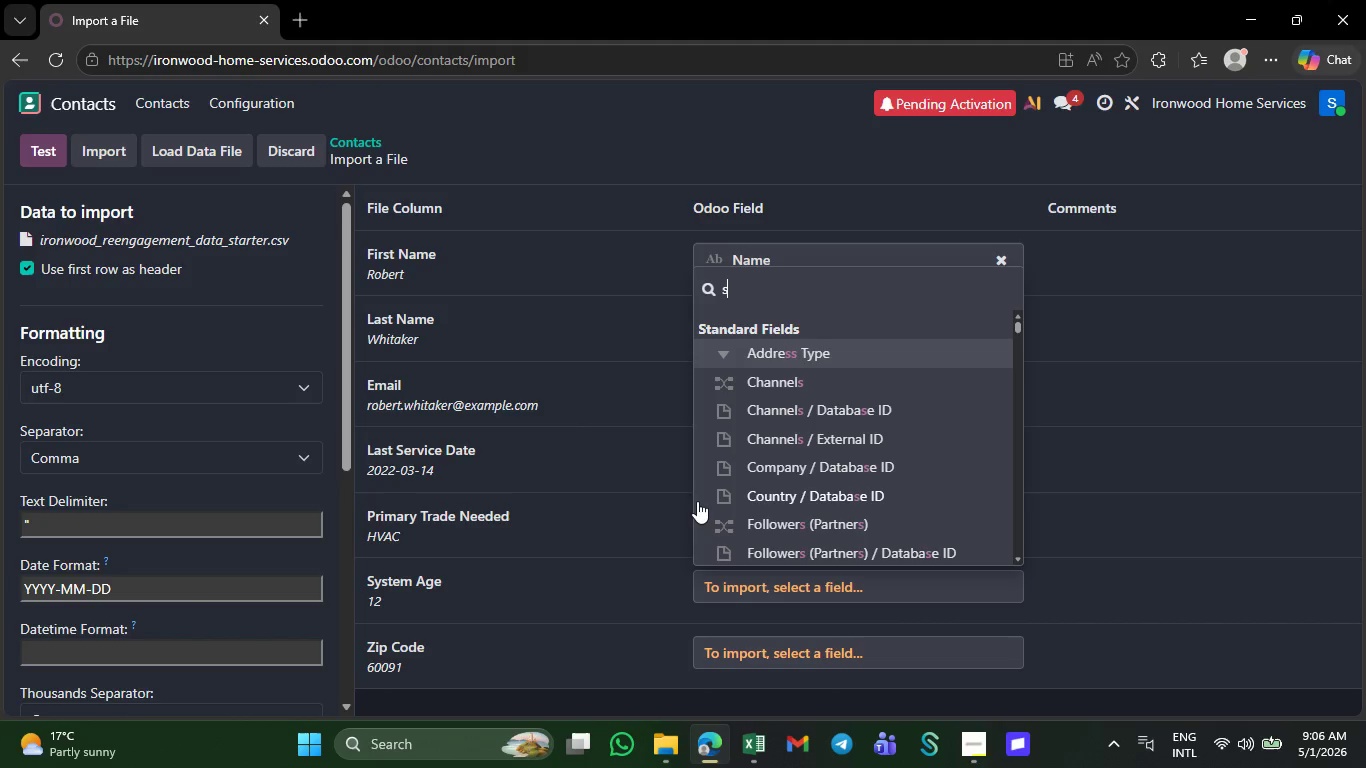 
key(CapsLock)
 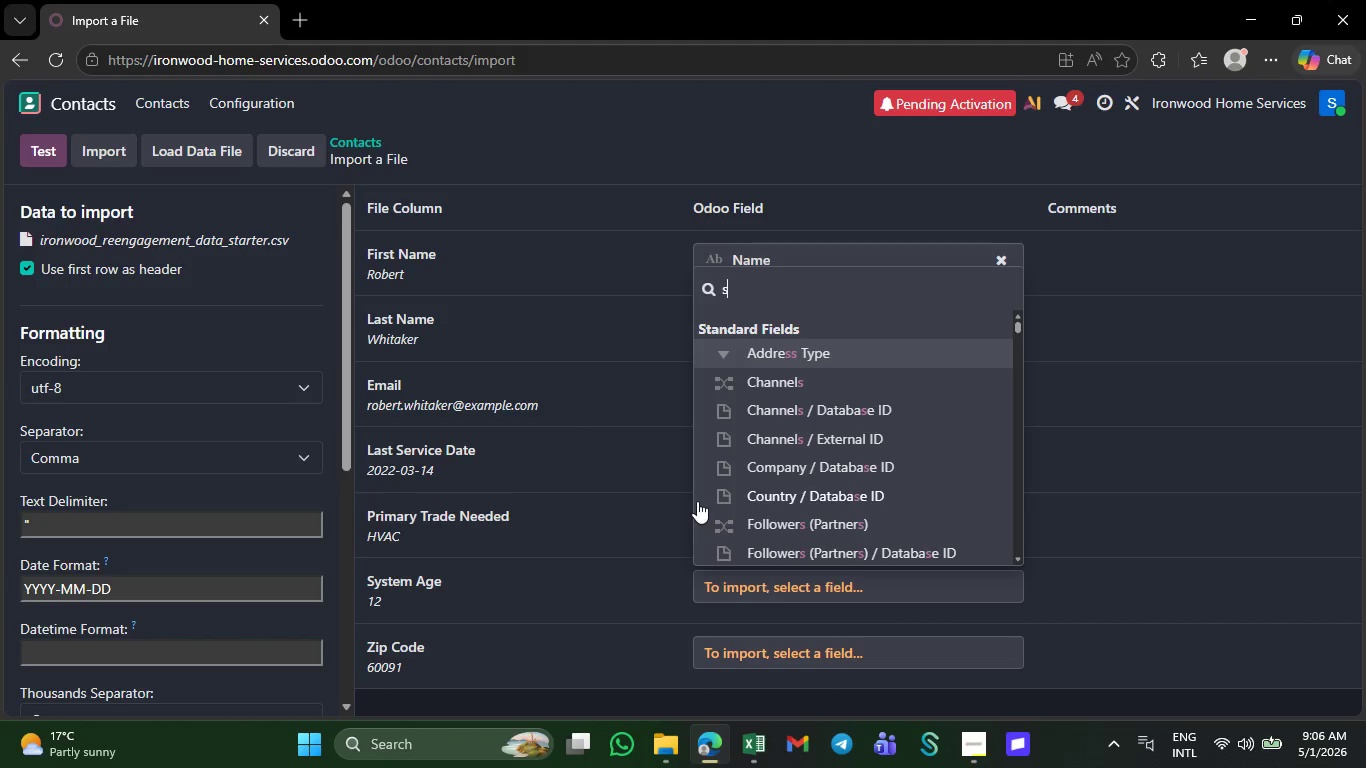 
key(Y)
 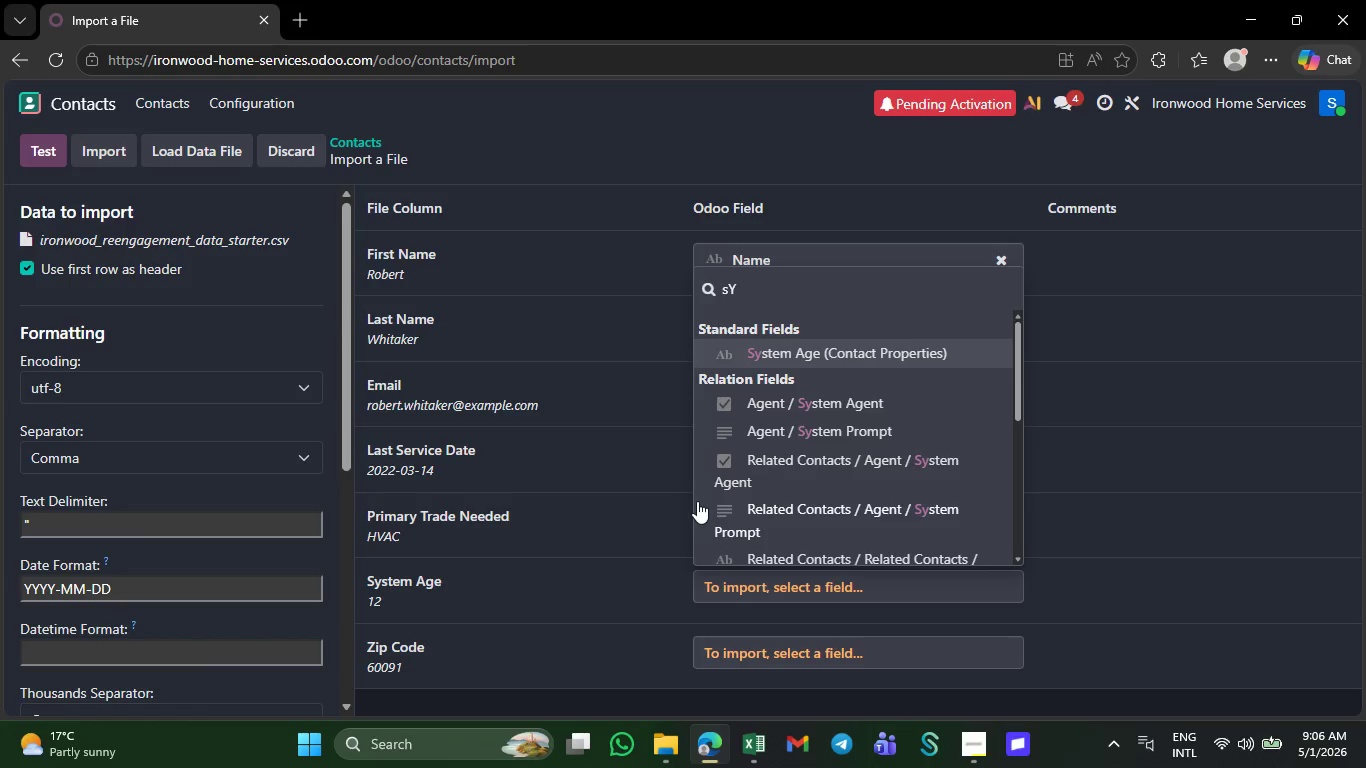 
left_click([824, 353])
 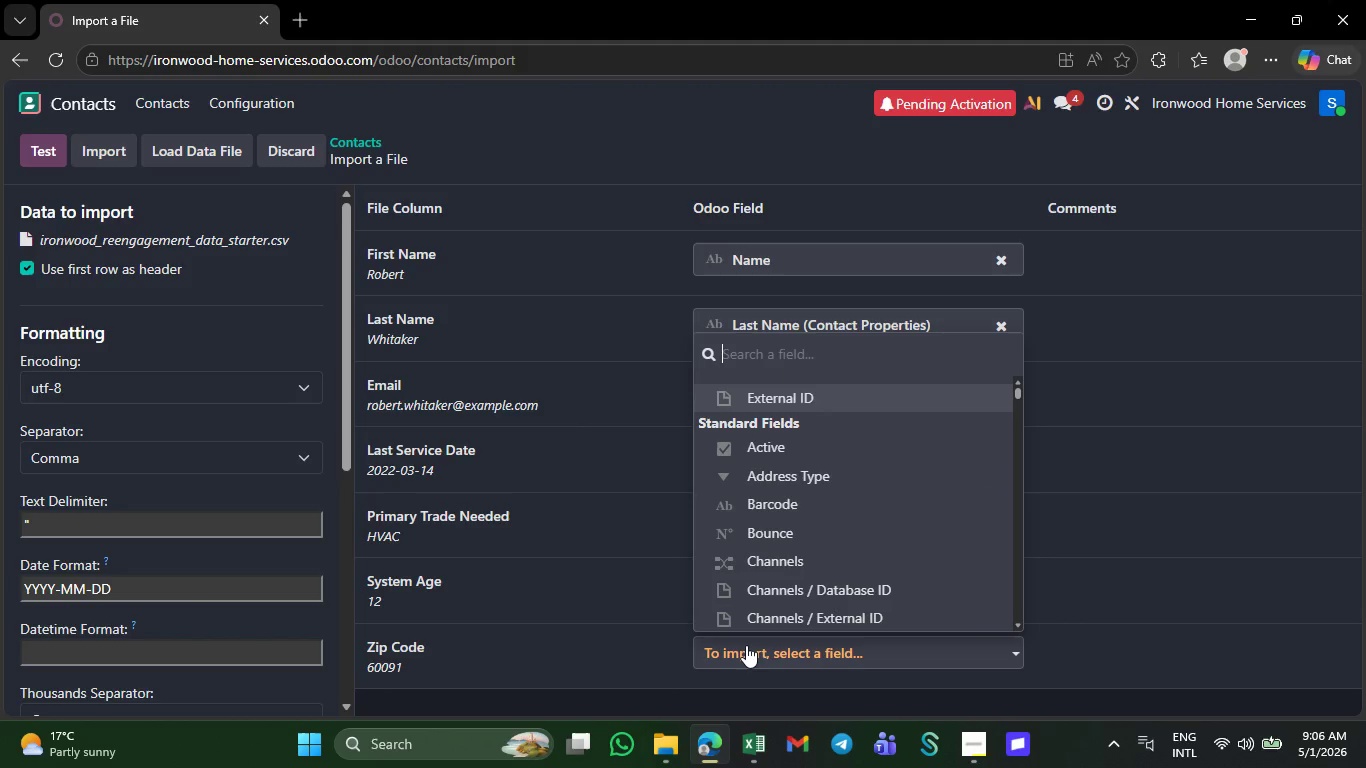 
key(CapsLock)
 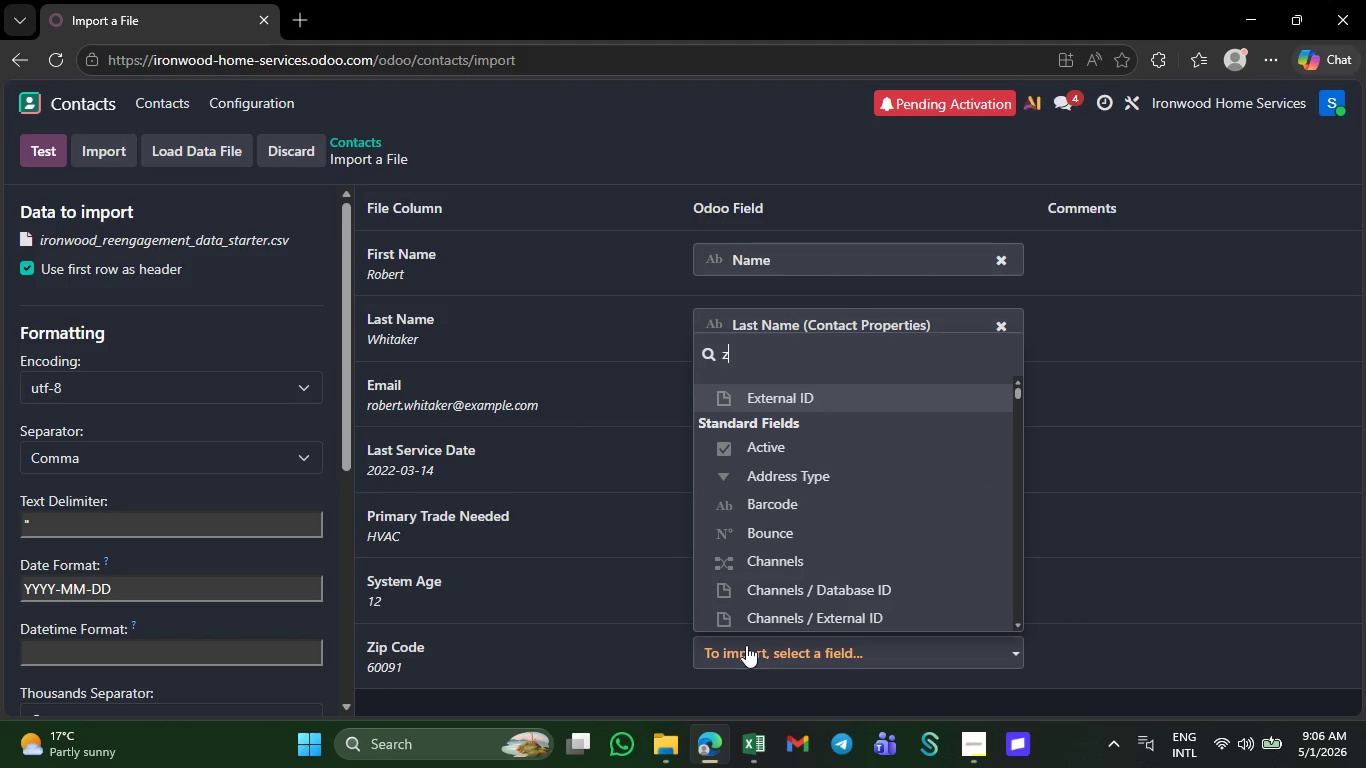 
key(Z)
 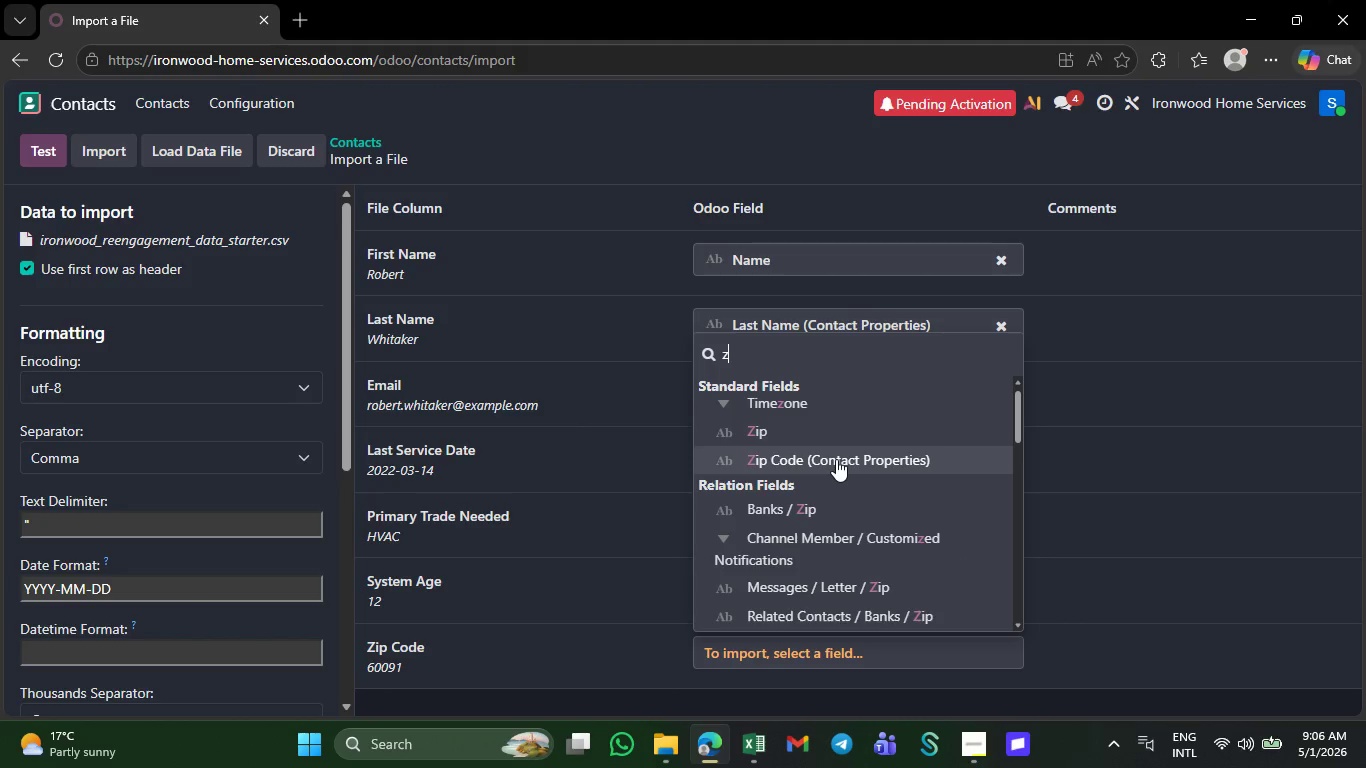 
left_click([836, 459])
 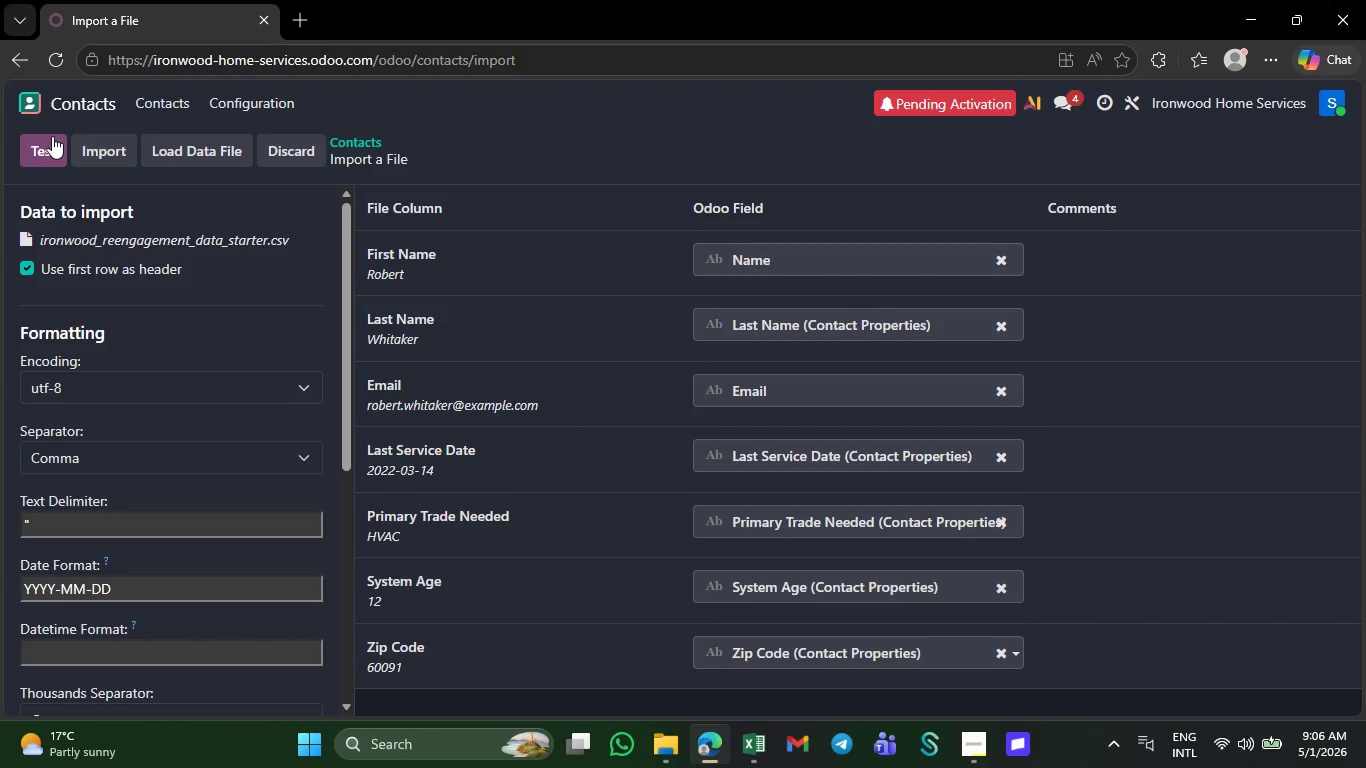 
left_click([42, 138])
 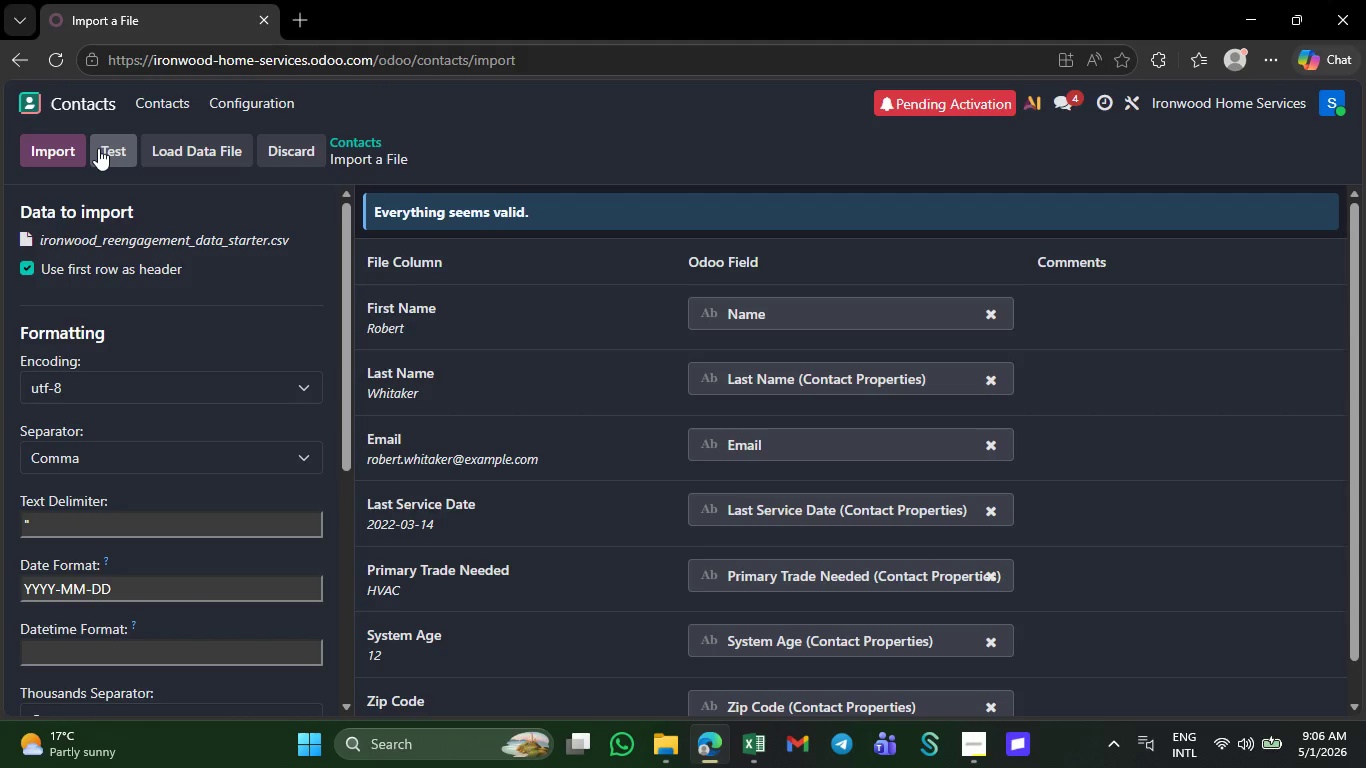 
left_click([75, 142])
 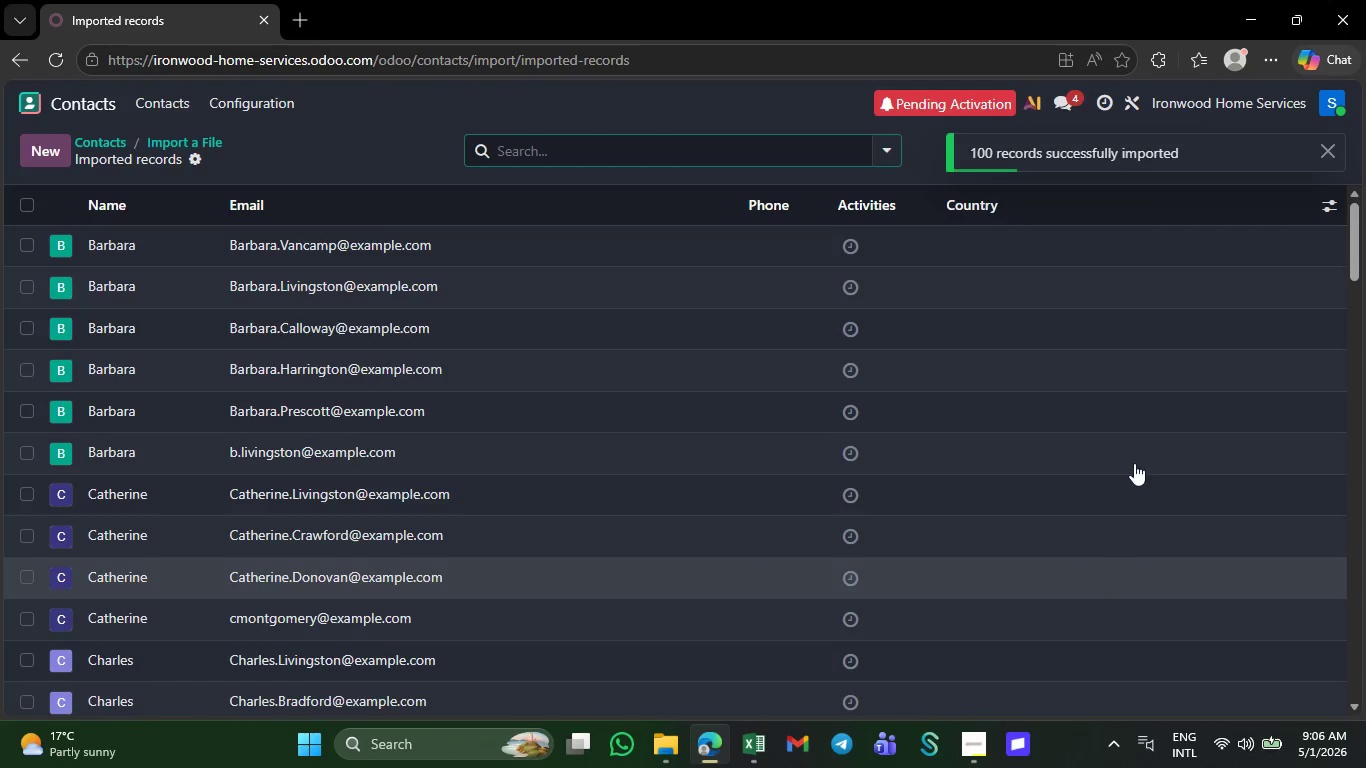 
left_click([1328, 204])
 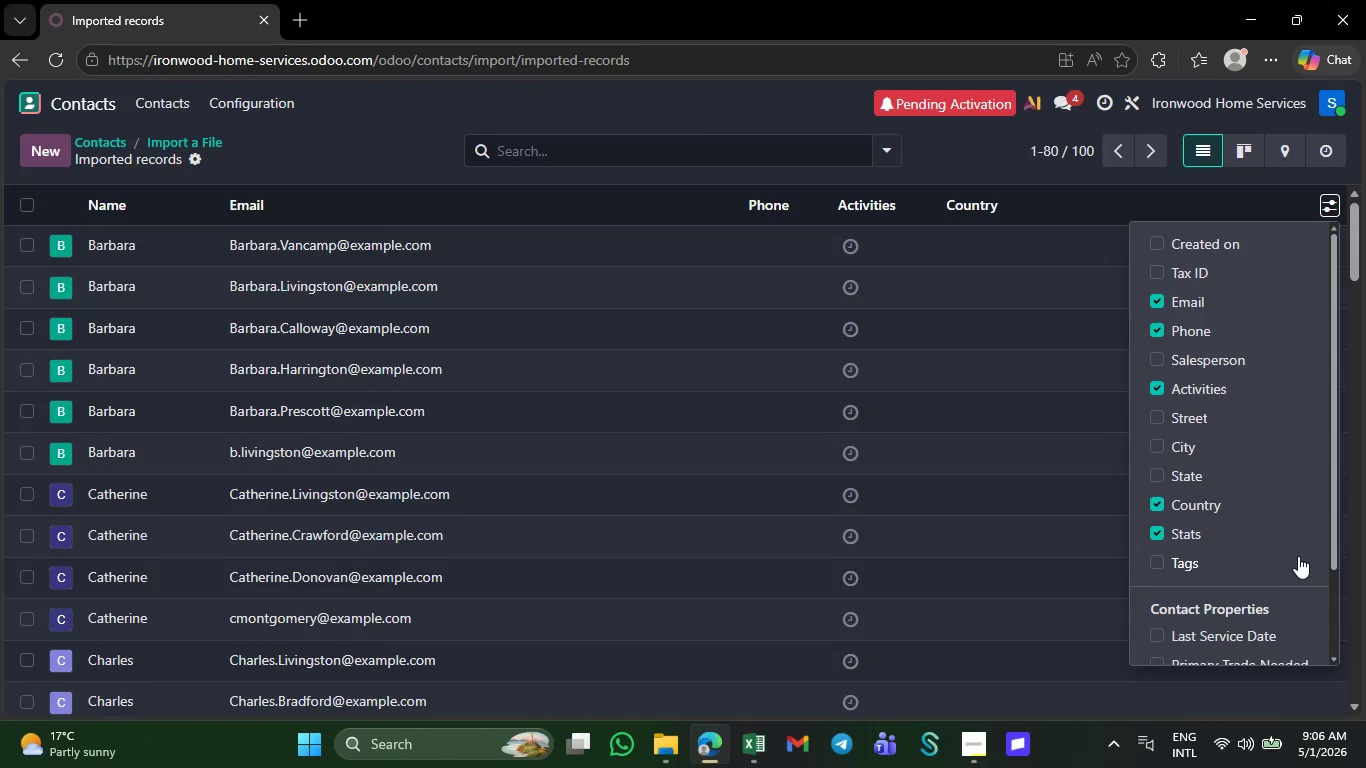 
scroll: coordinate [1280, 587], scroll_direction: down, amount: 7.0
 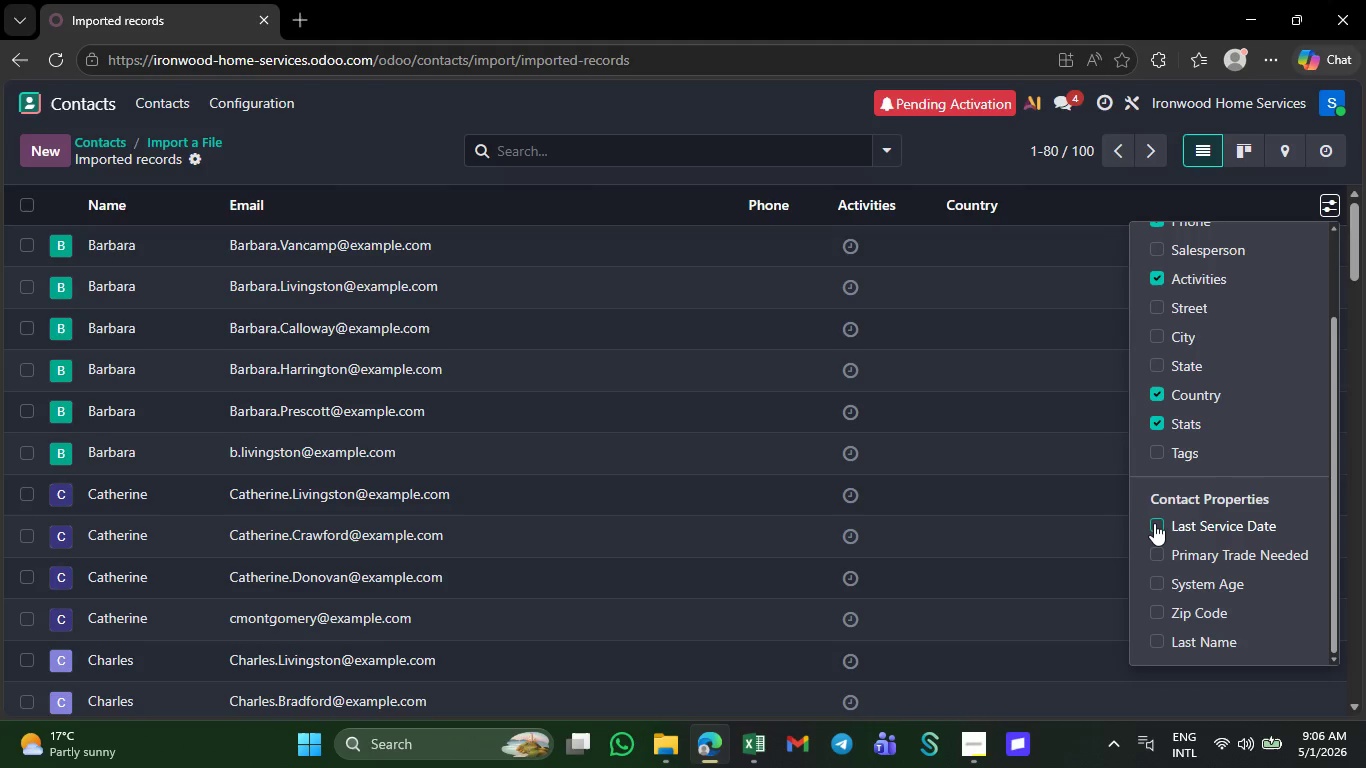 
left_click([1154, 523])
 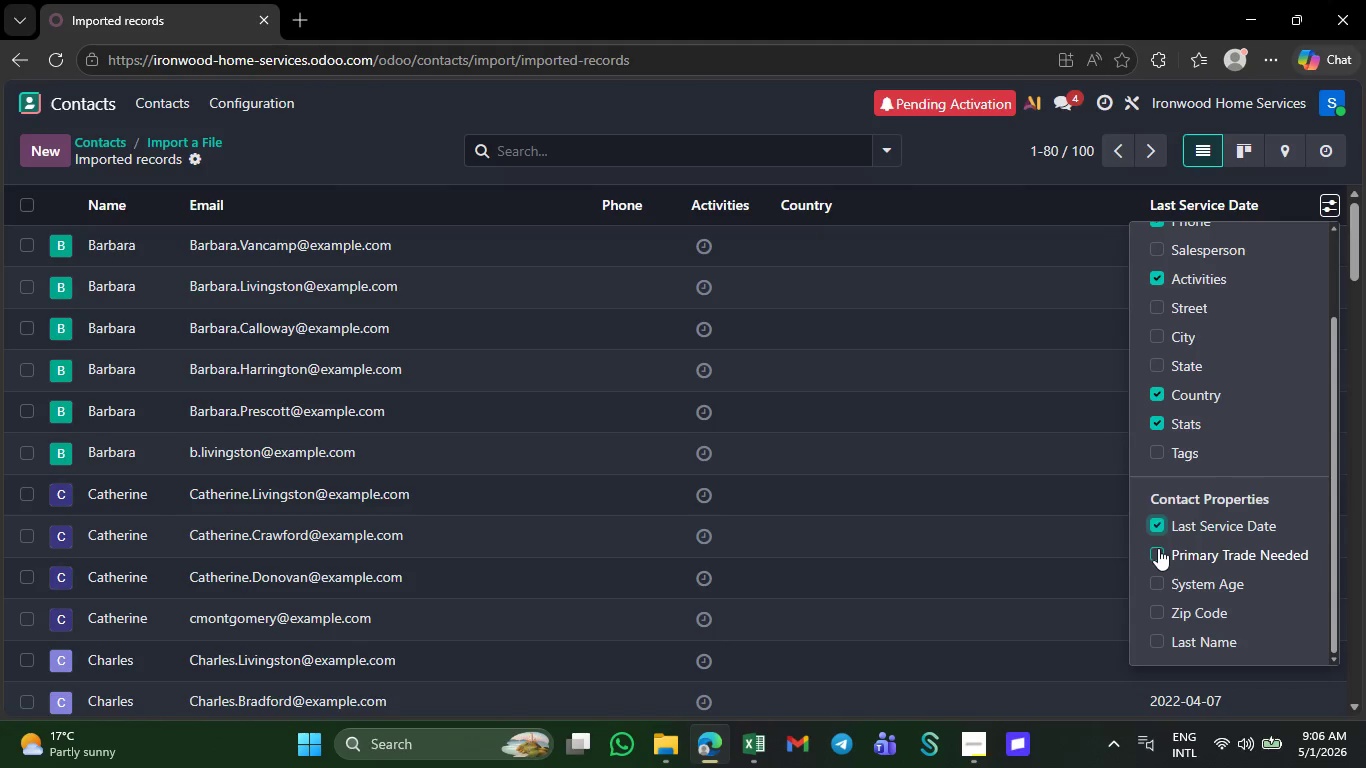 
left_click([1158, 548])
 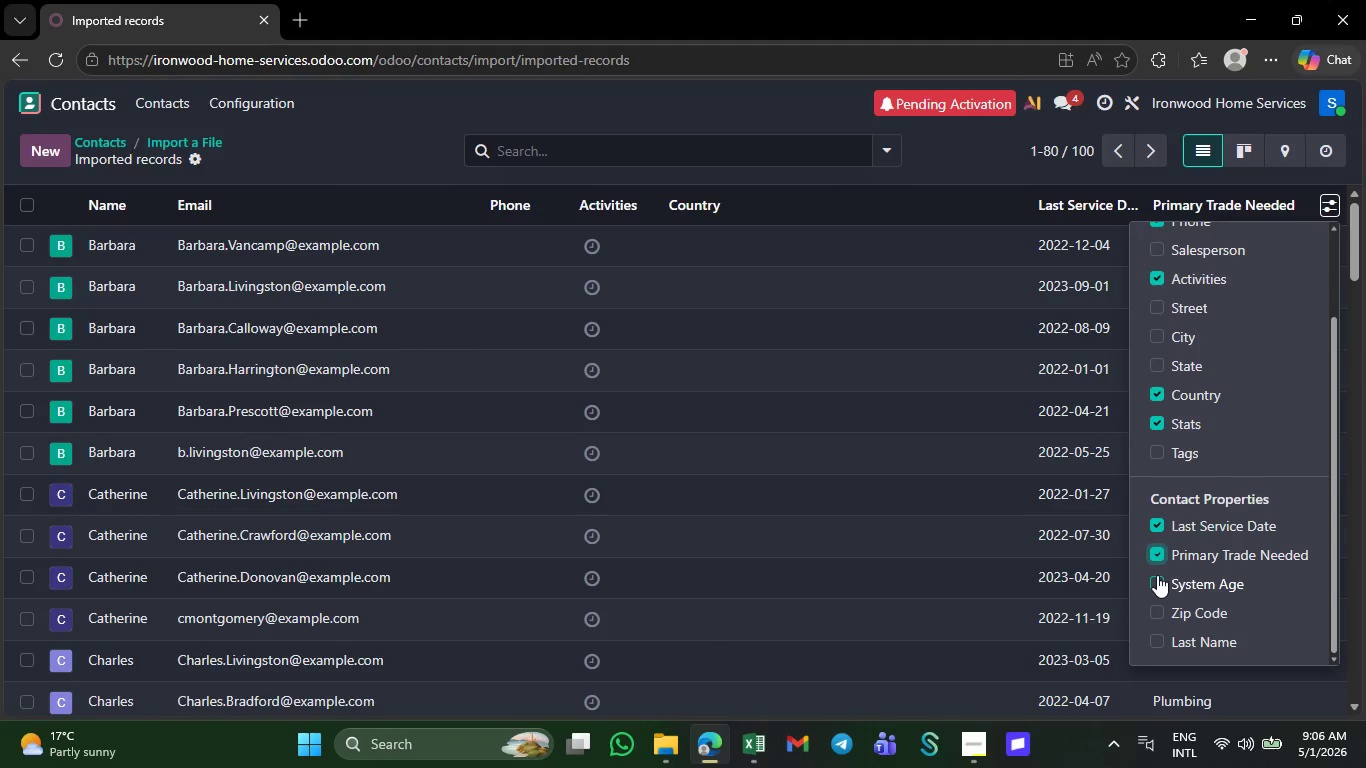 
left_click([1157, 575])
 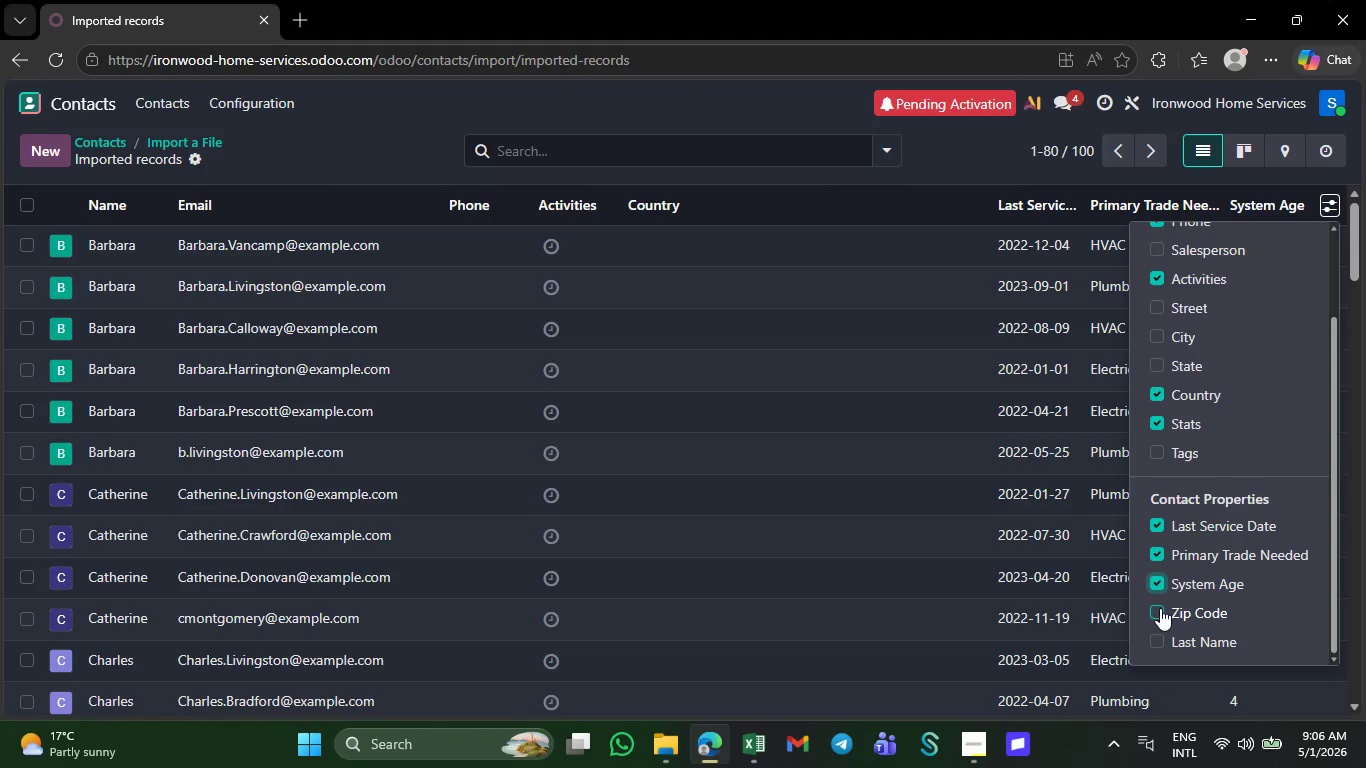 
left_click([1160, 608])
 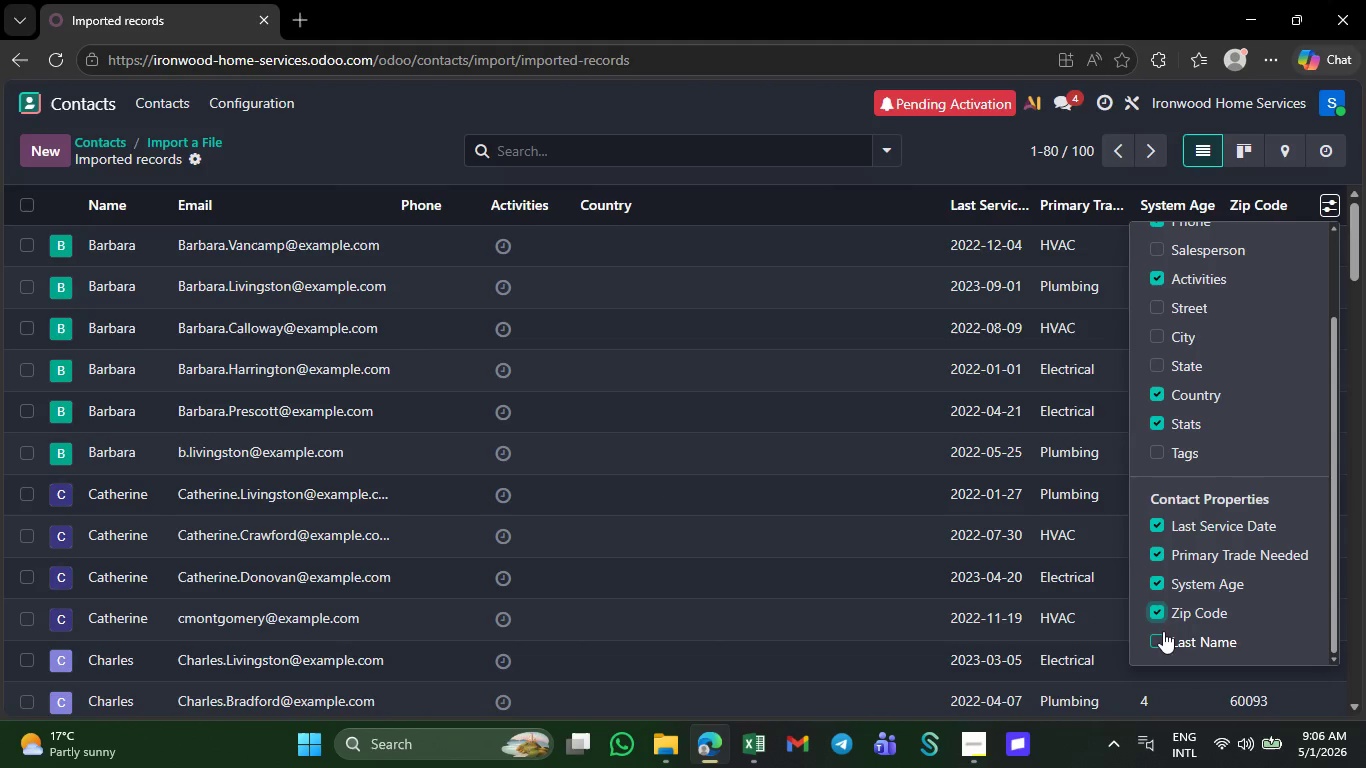 
left_click([1159, 631])
 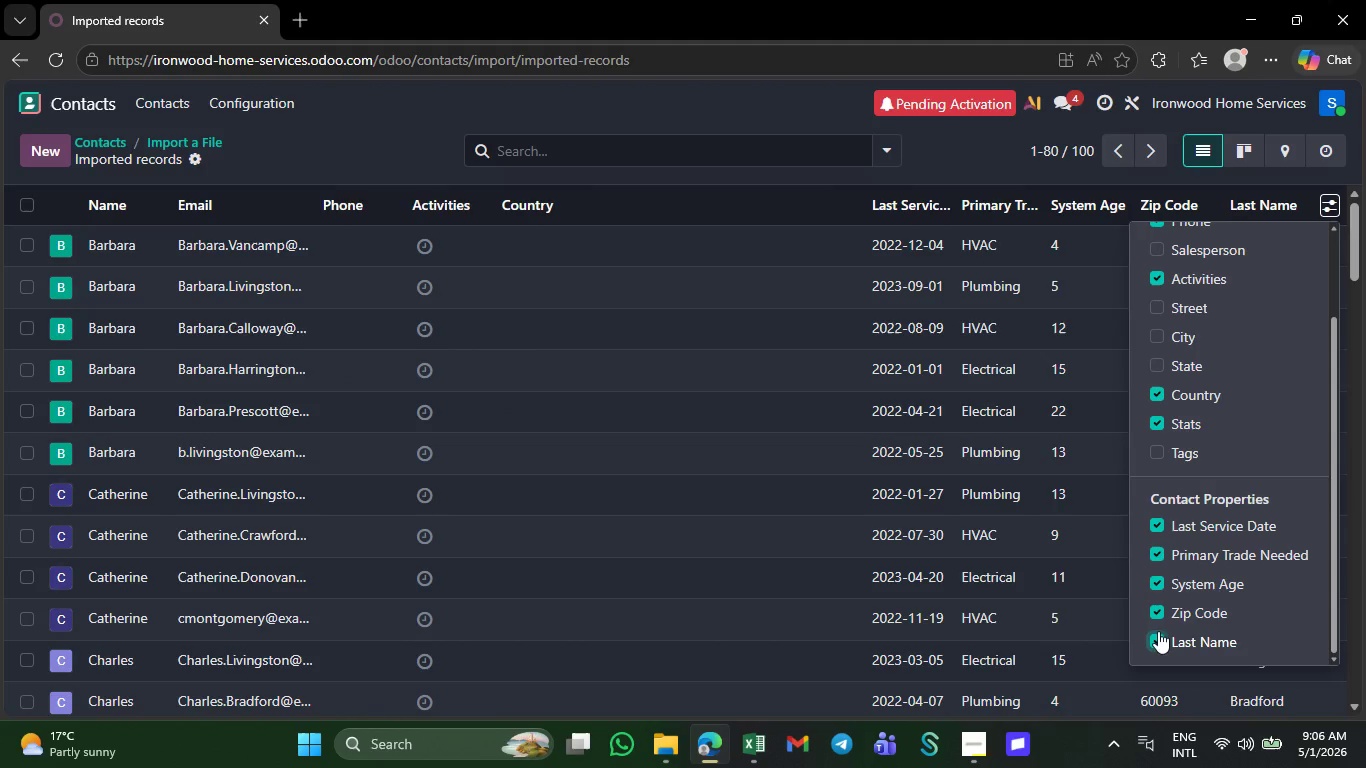 
scroll: coordinate [1176, 512], scroll_direction: up, amount: 7.0
 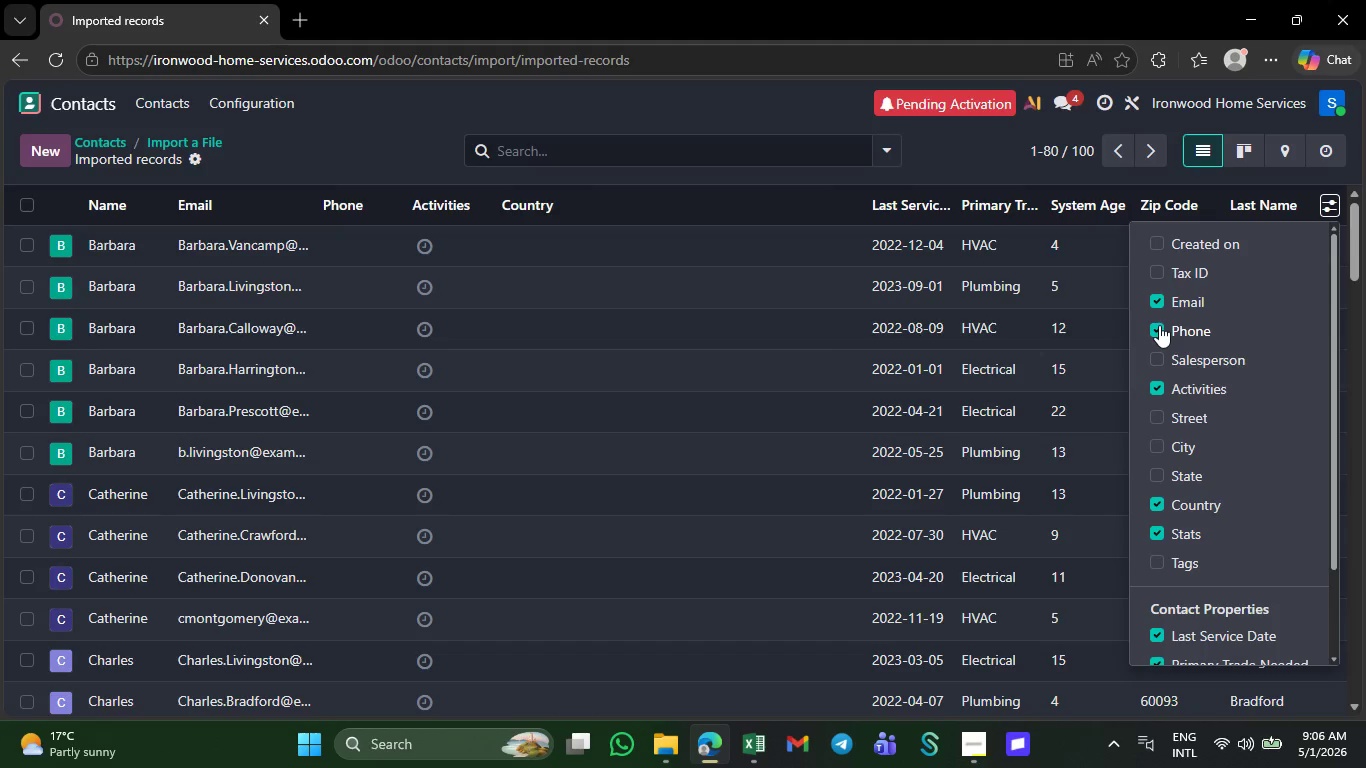 
left_click([1159, 325])
 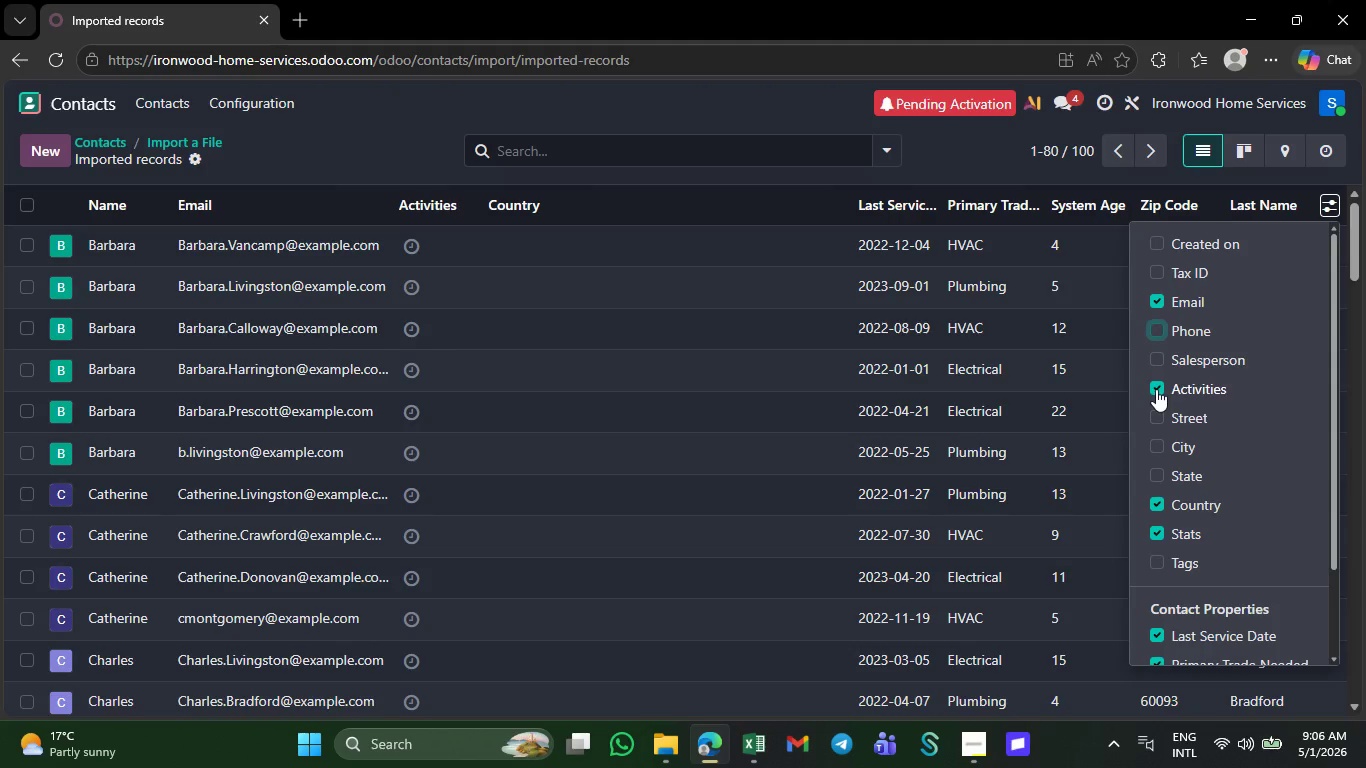 
wait(5.67)
 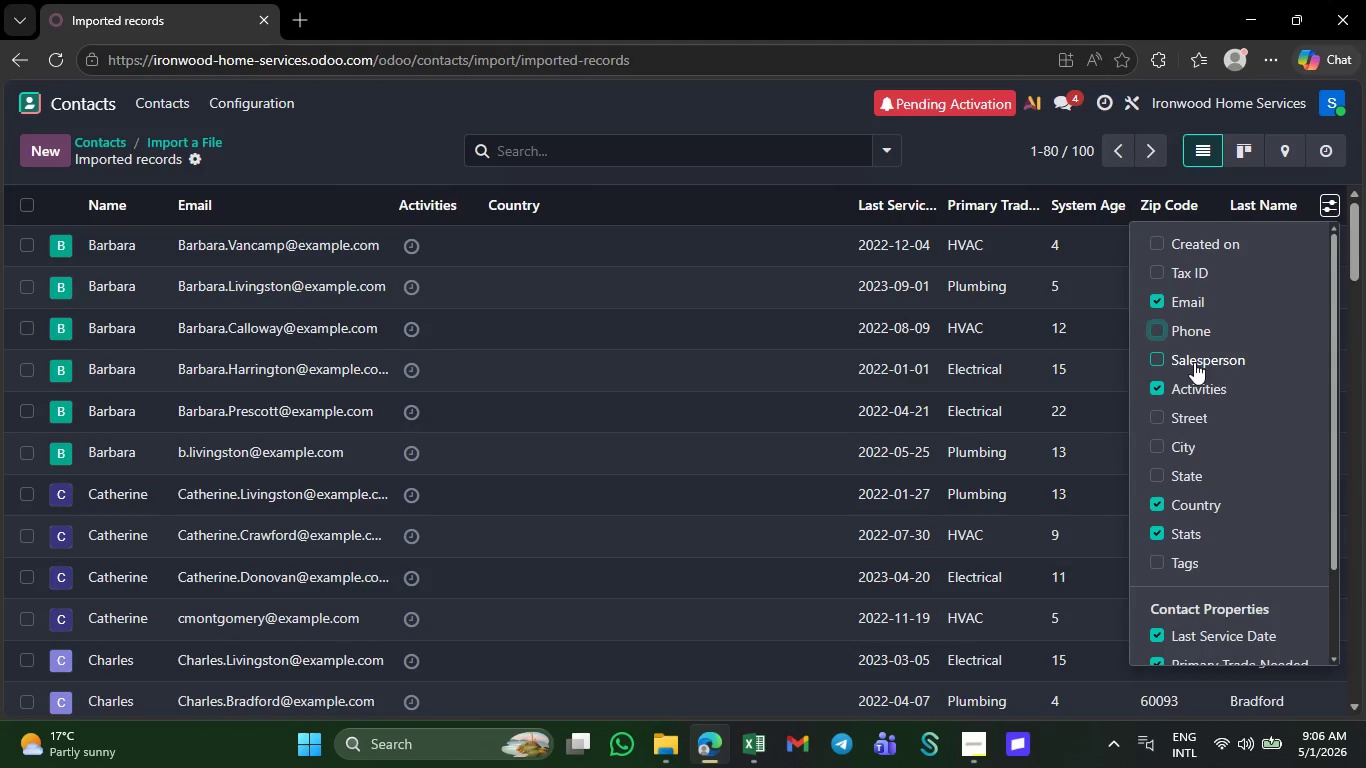 
left_click([1156, 389])
 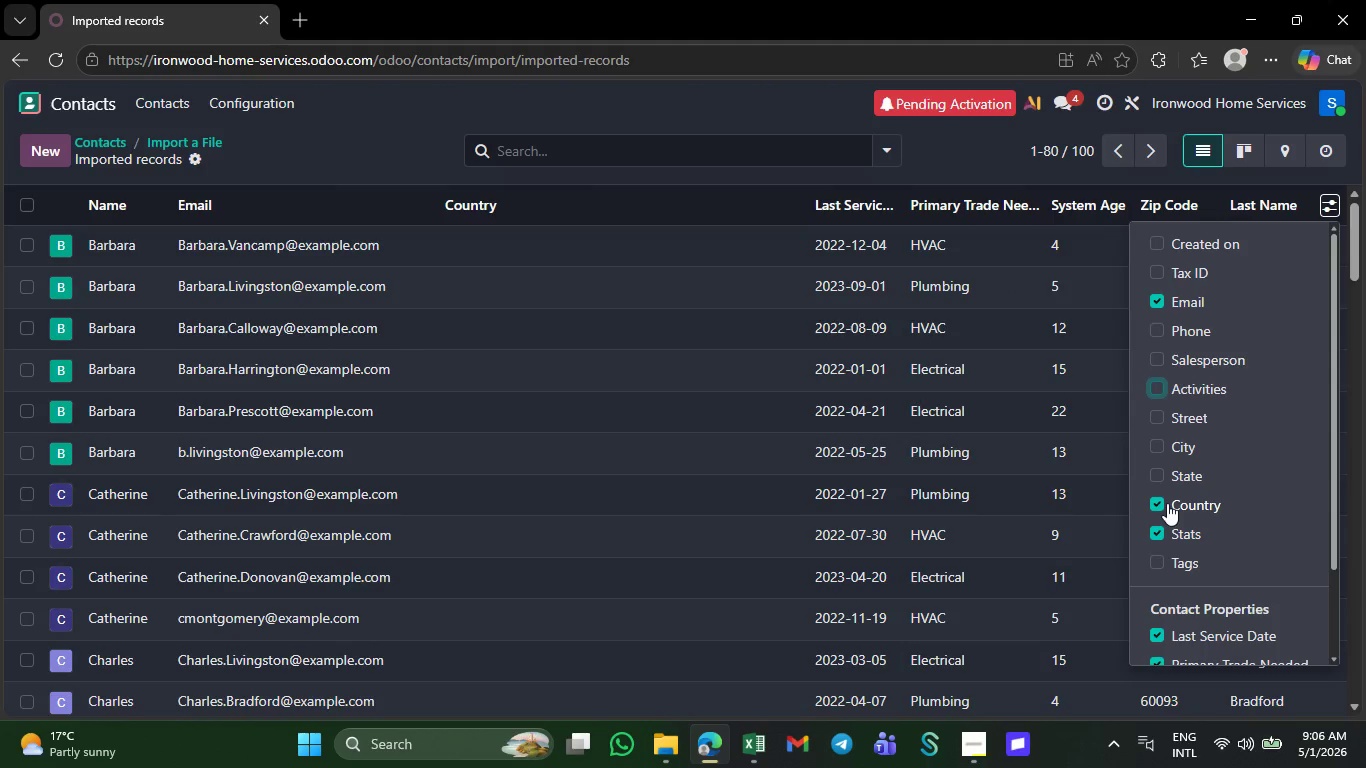 
left_click([1155, 499])
 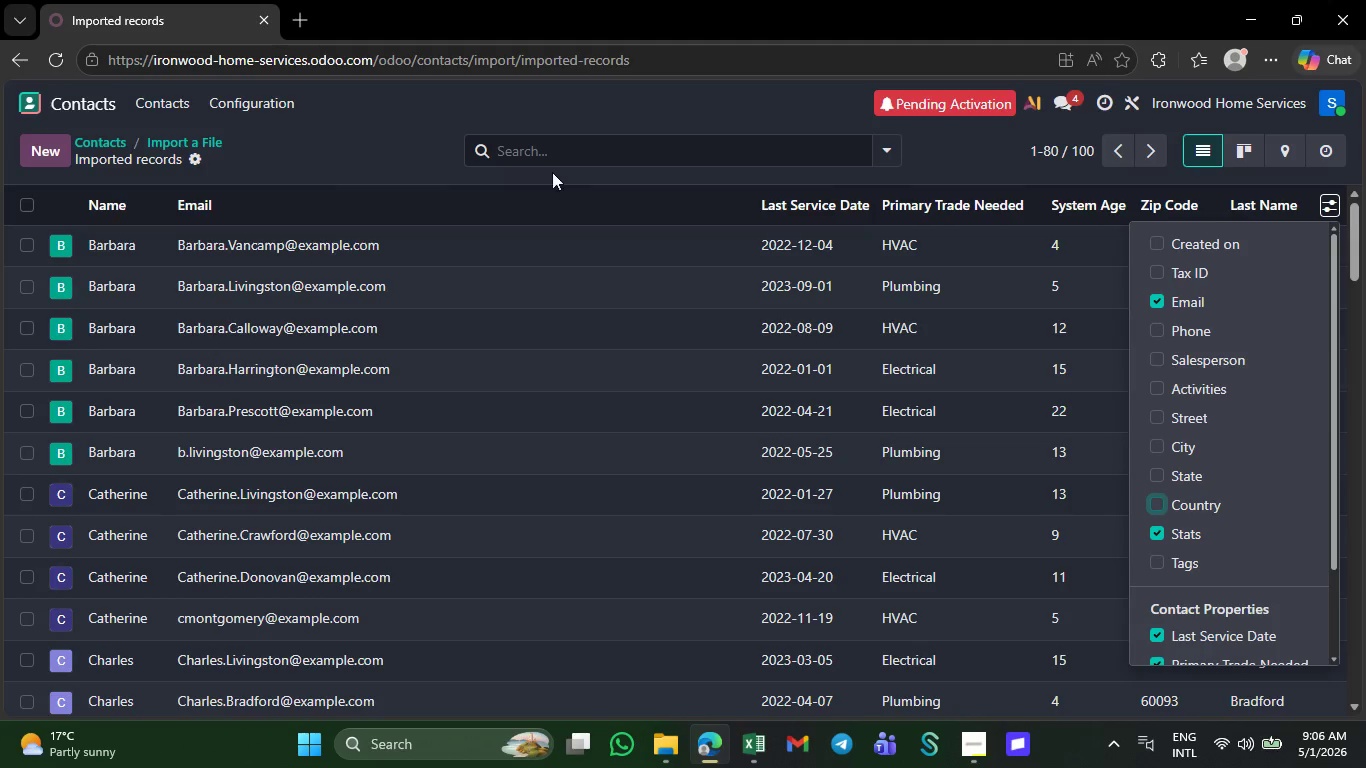 
left_click([366, 127])
 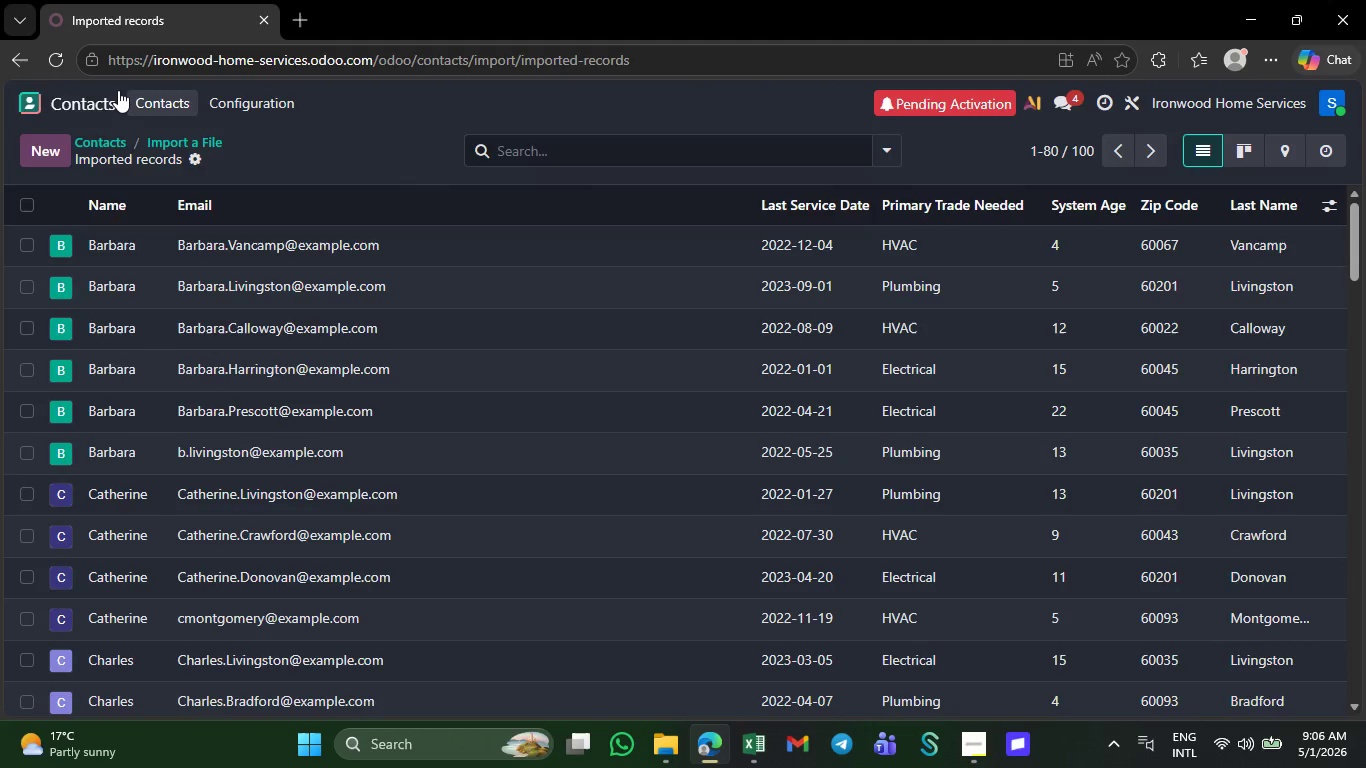 
left_click([95, 92])
 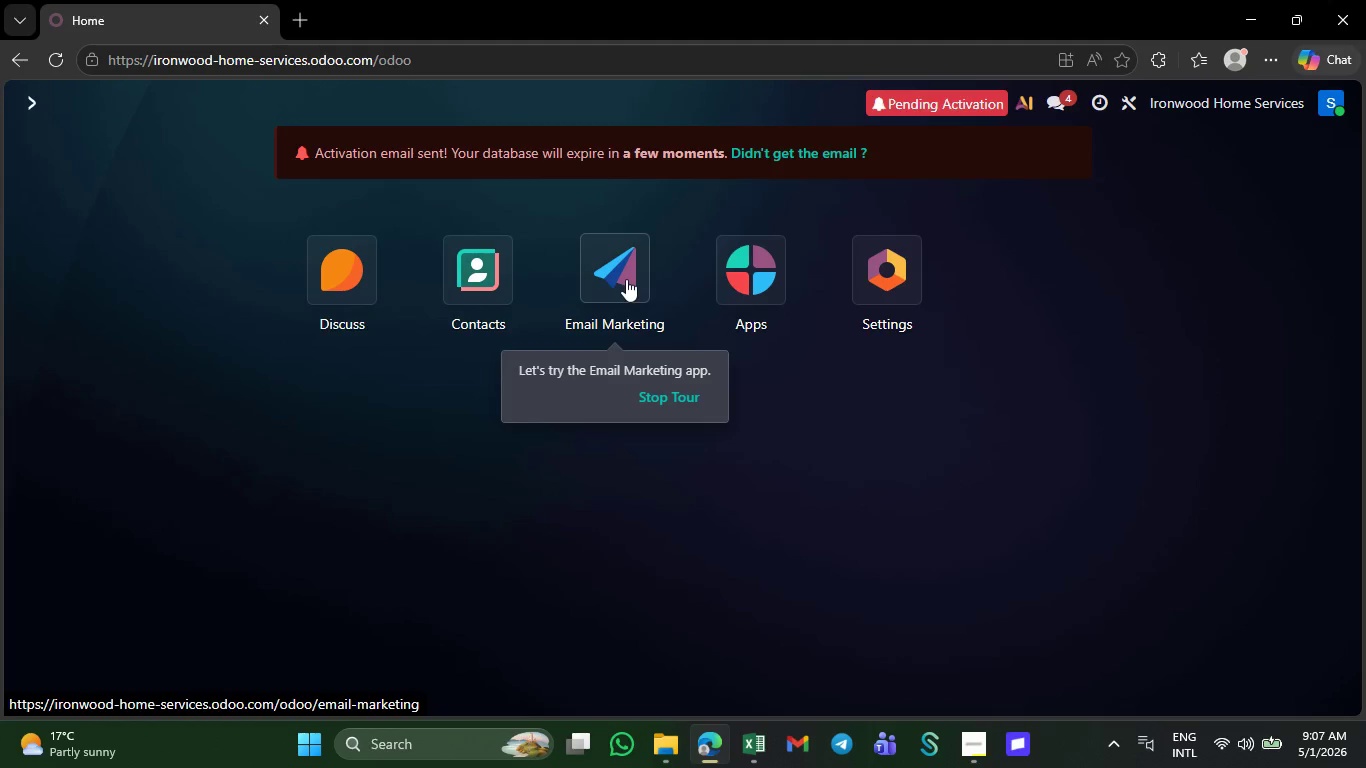 
wait(16.53)
 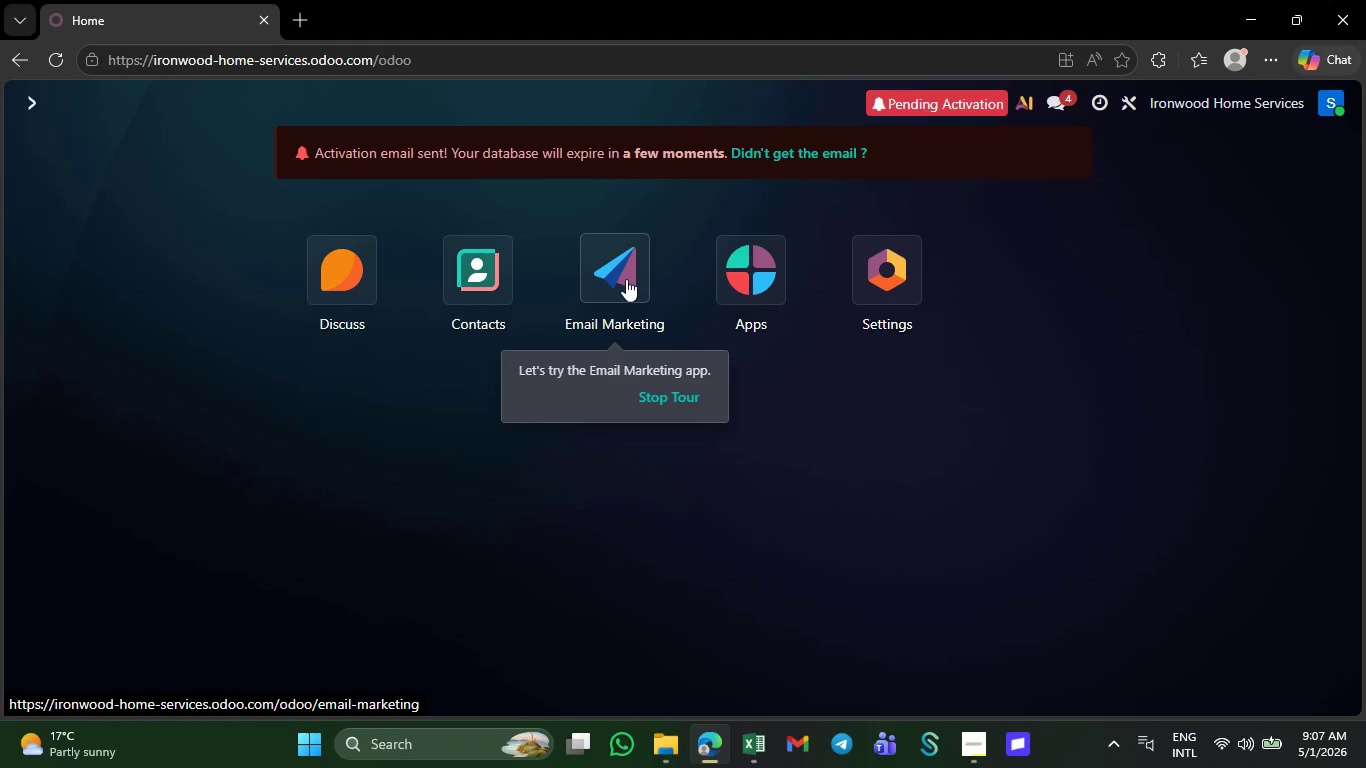 
left_click([626, 282])
 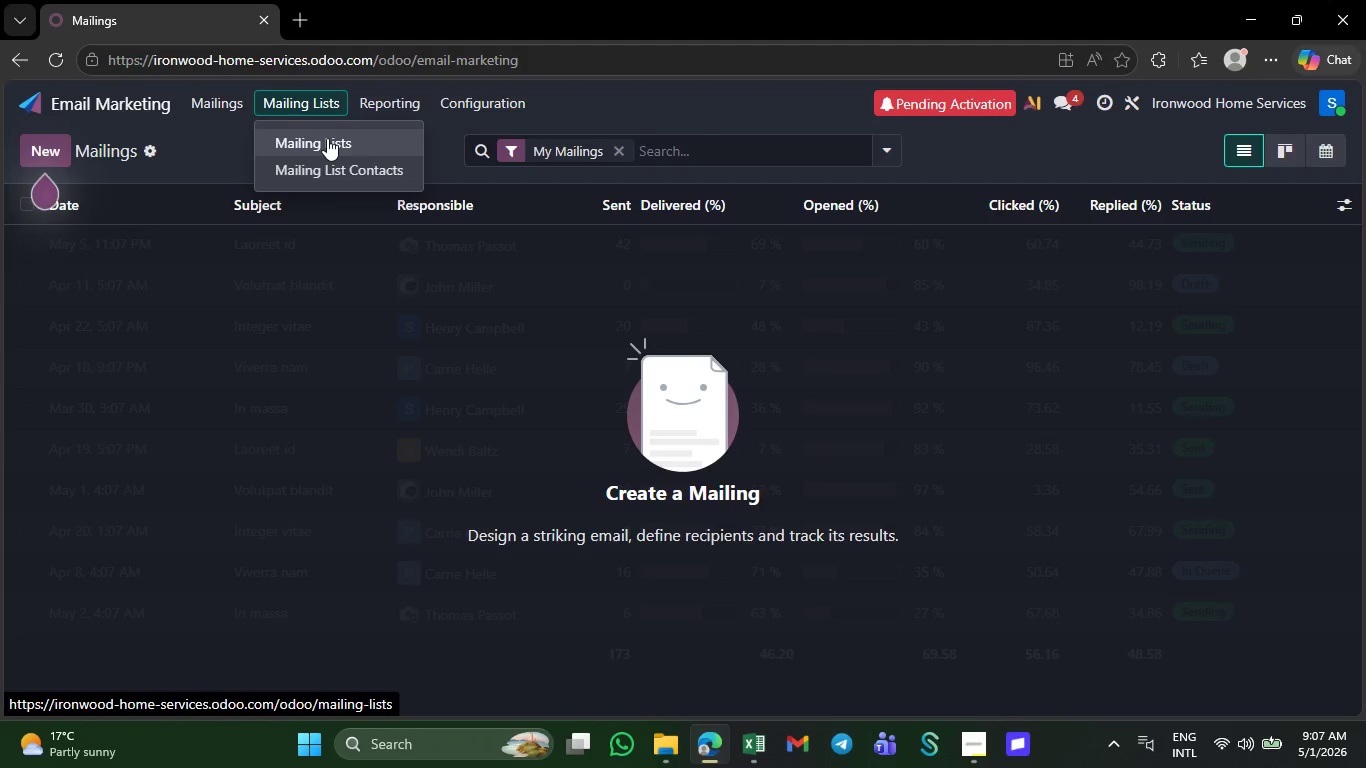 
wait(7.2)
 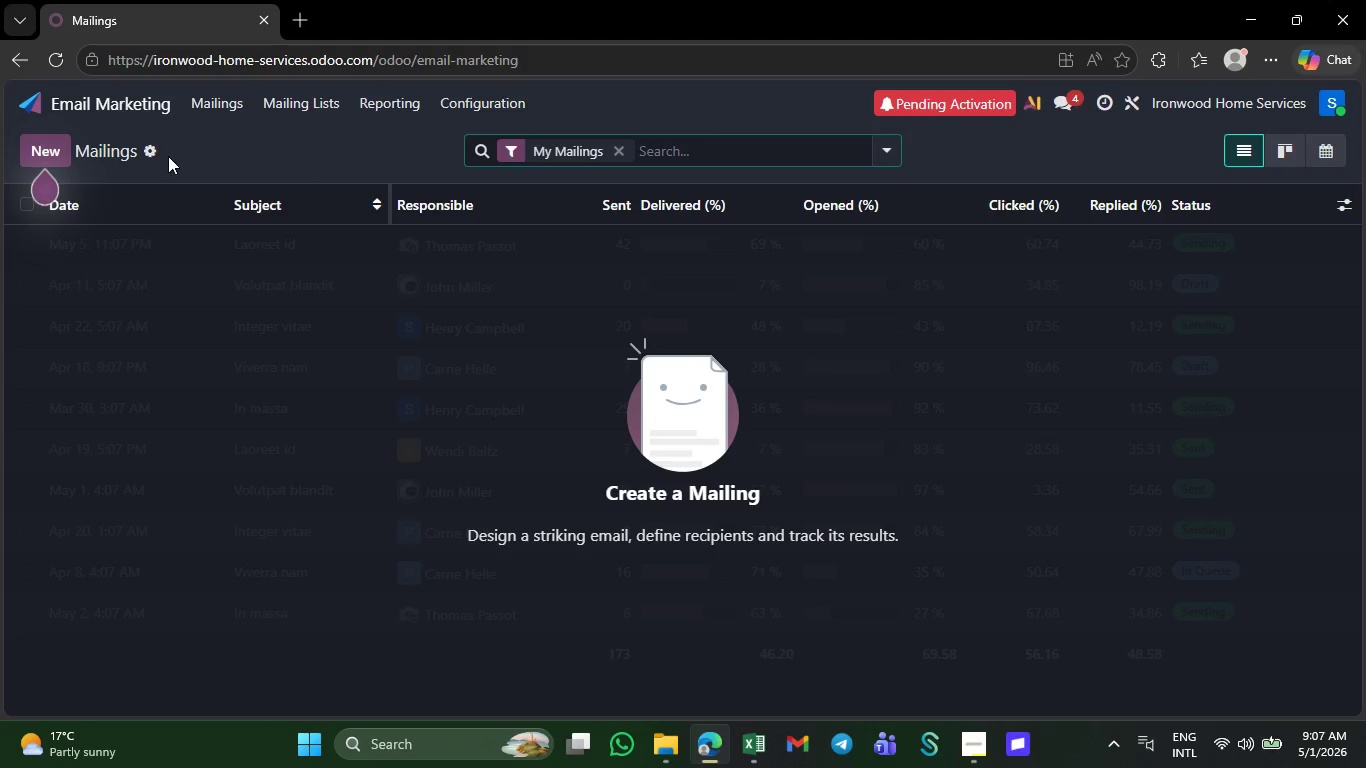 
left_click([327, 138])
 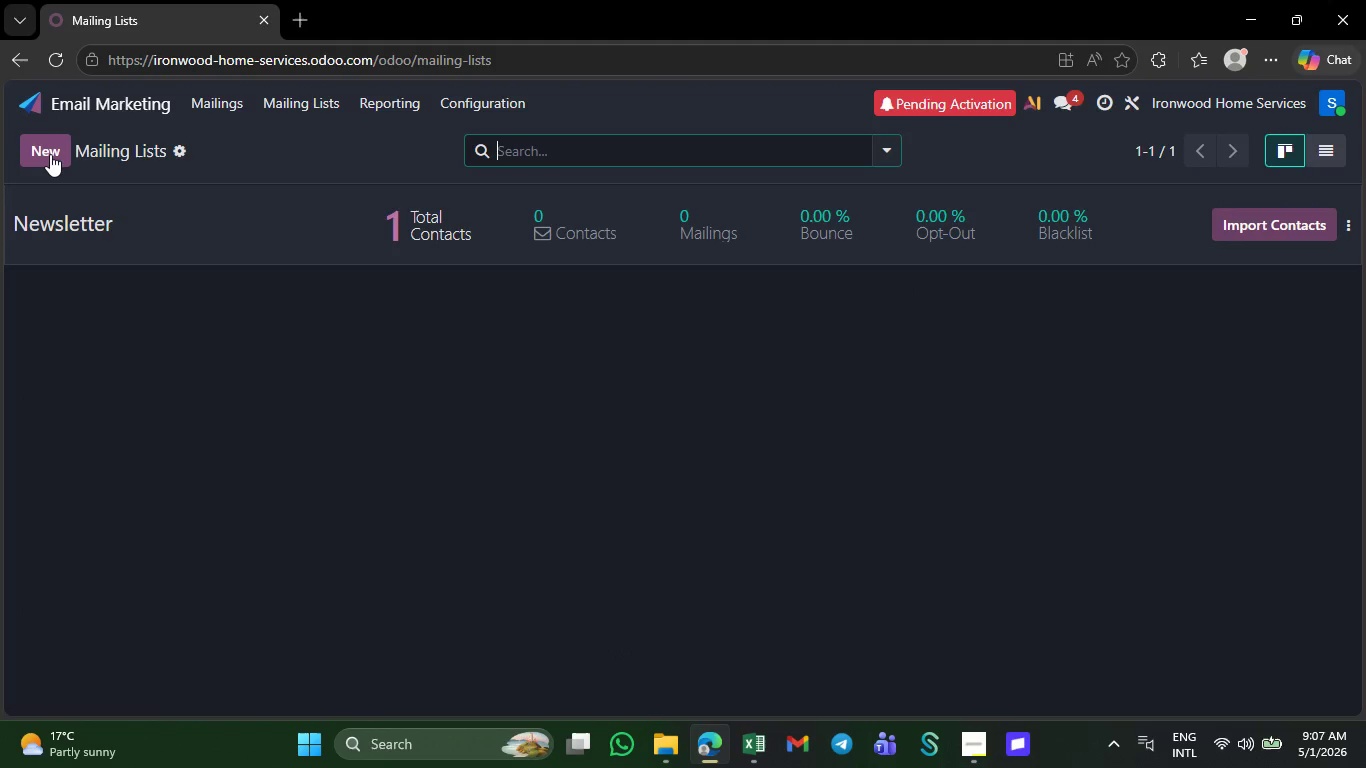 
left_click([50, 154])
 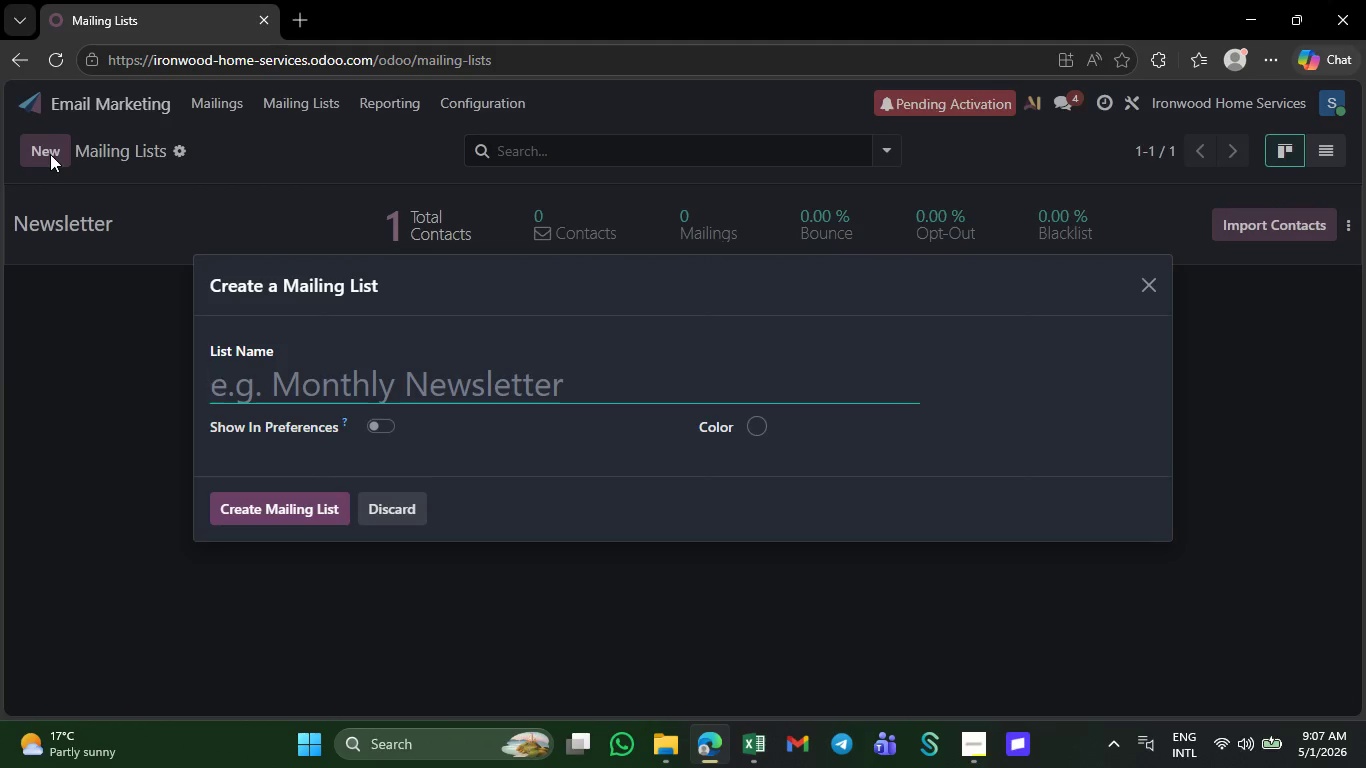 
type(Dormant G)
key(Backspace)
type(High-)
 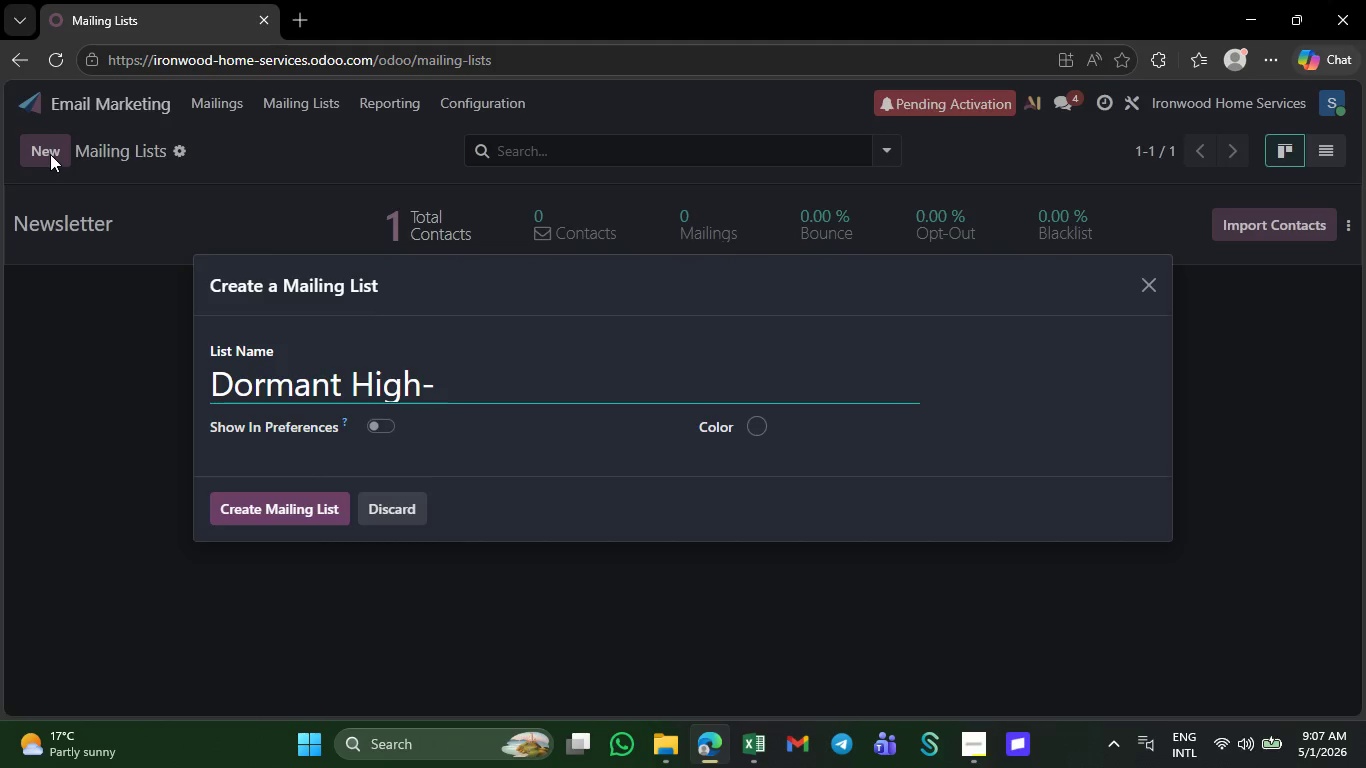 
type(Value Customers)
 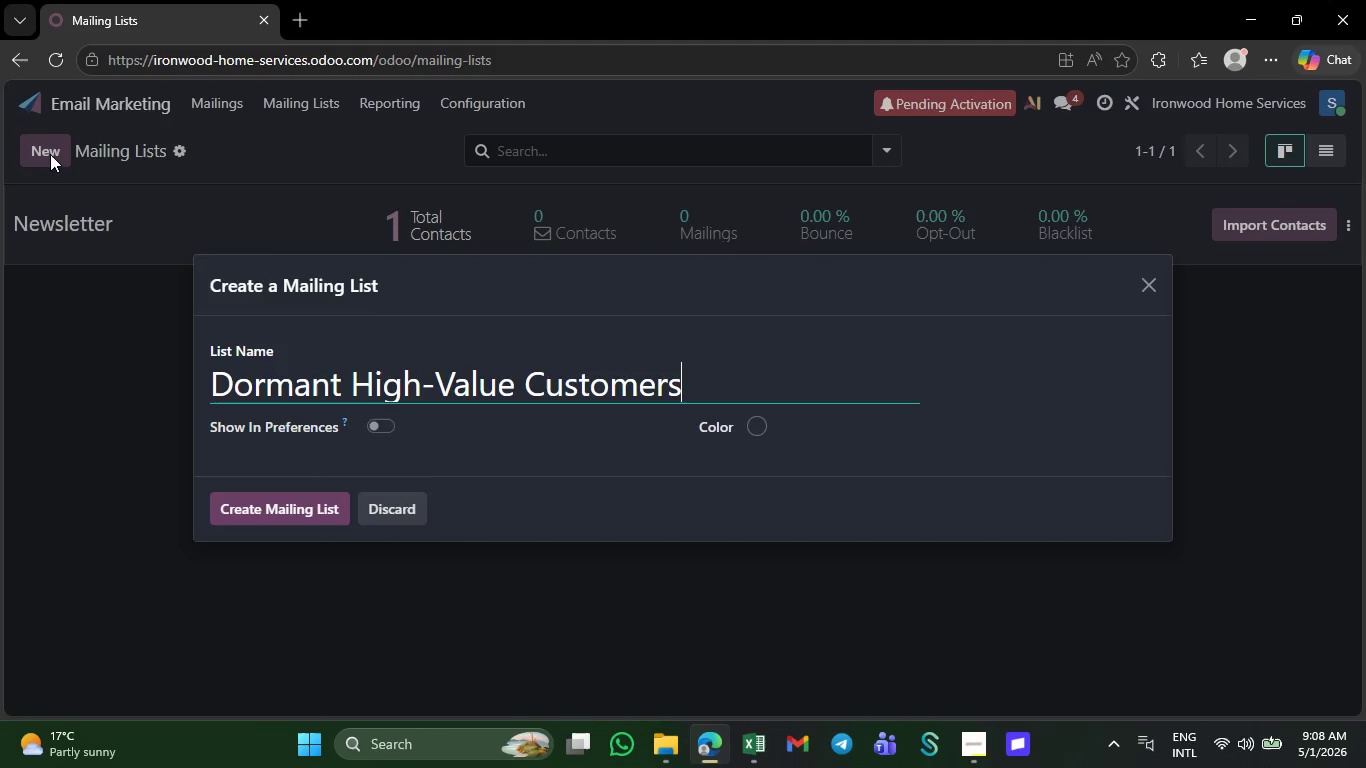 
wait(9.03)
 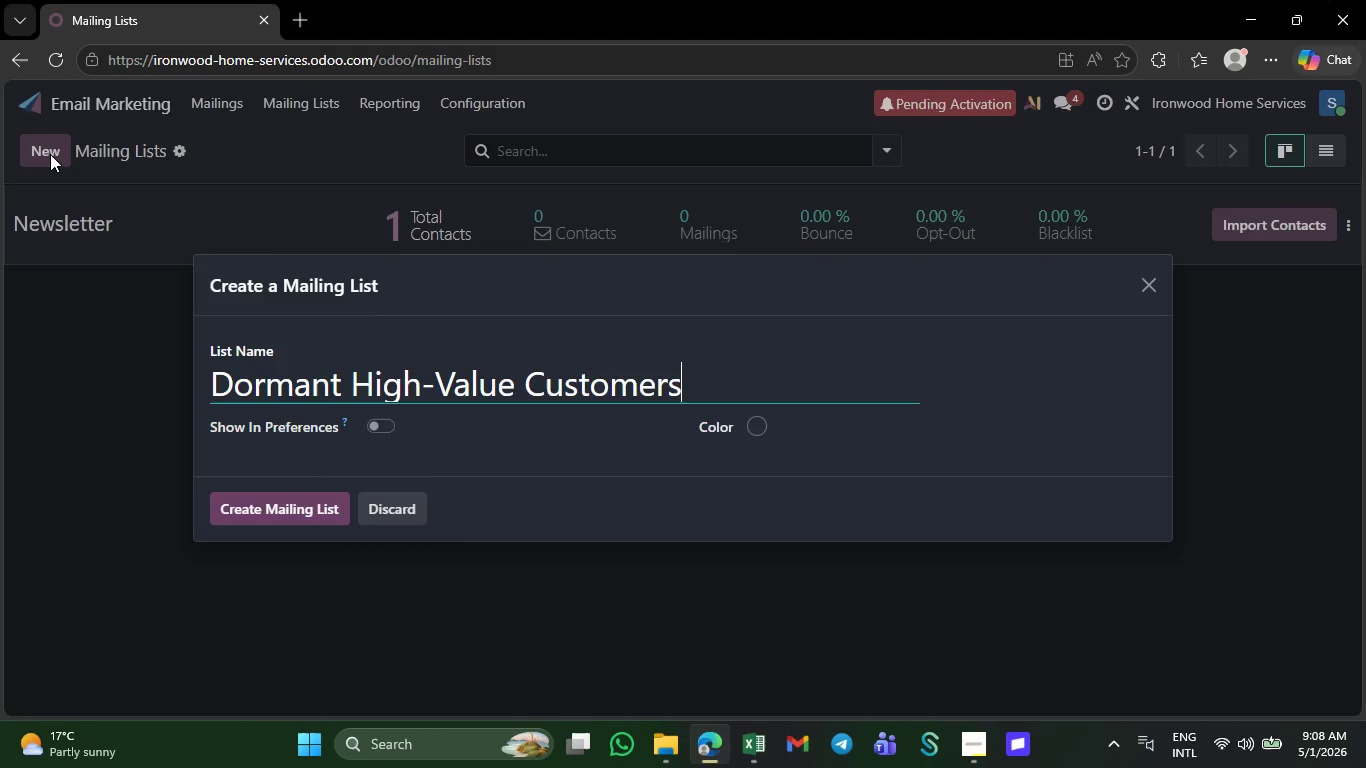 
left_click([302, 501])
 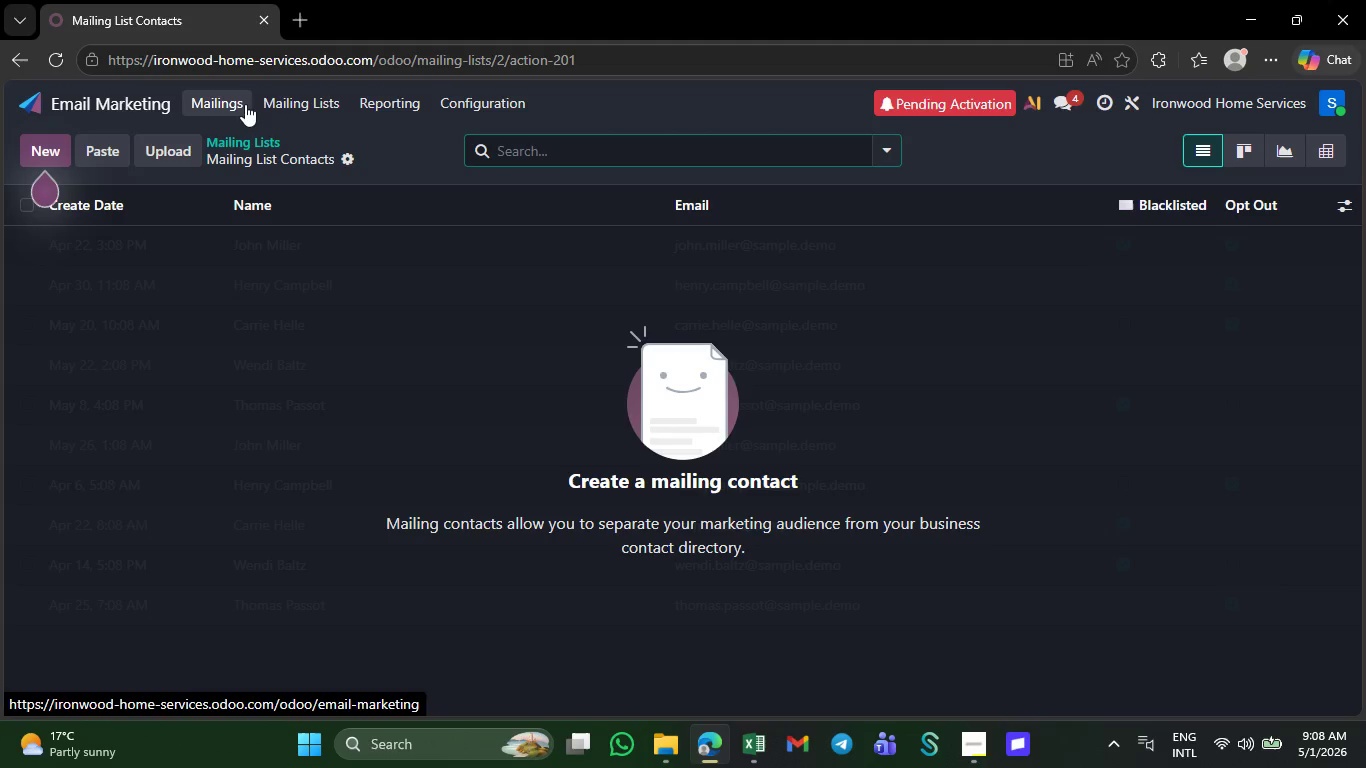 
wait(7.78)
 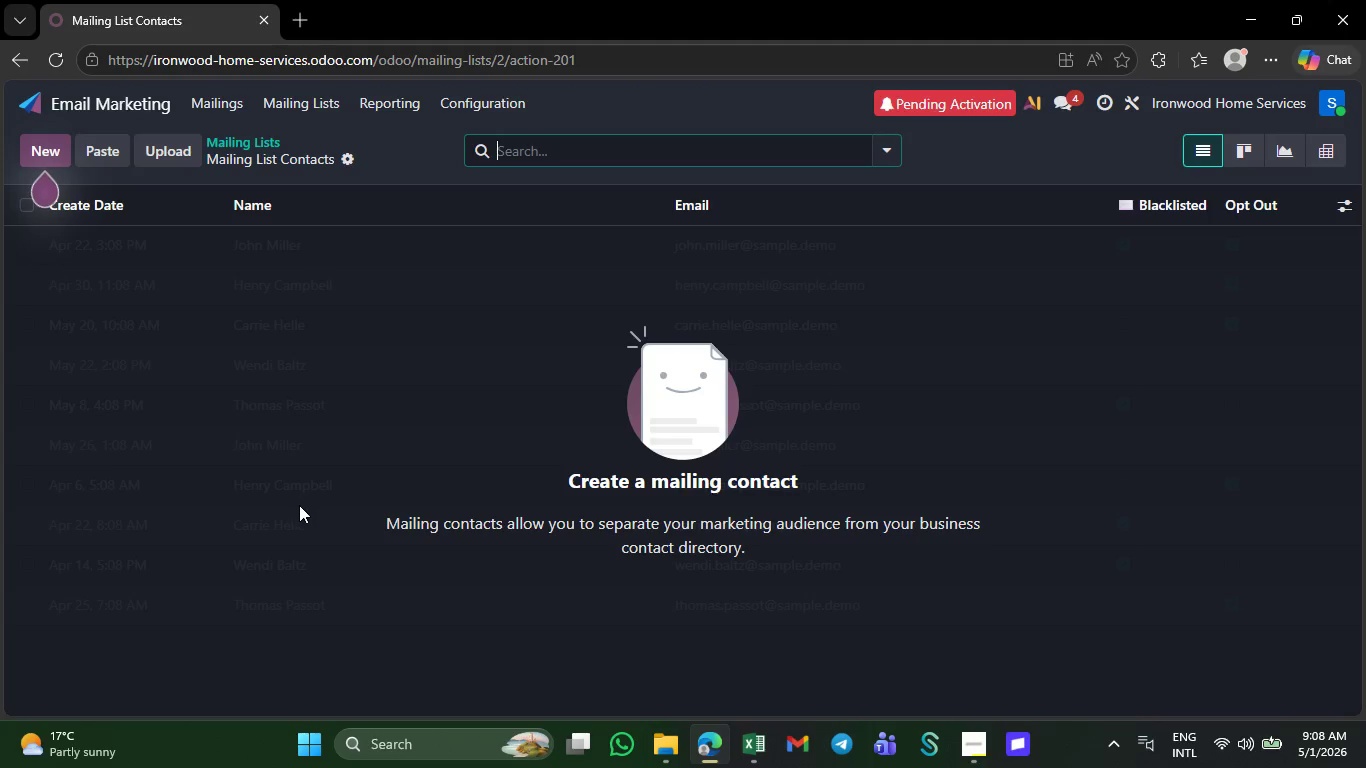 
left_click([318, 132])
 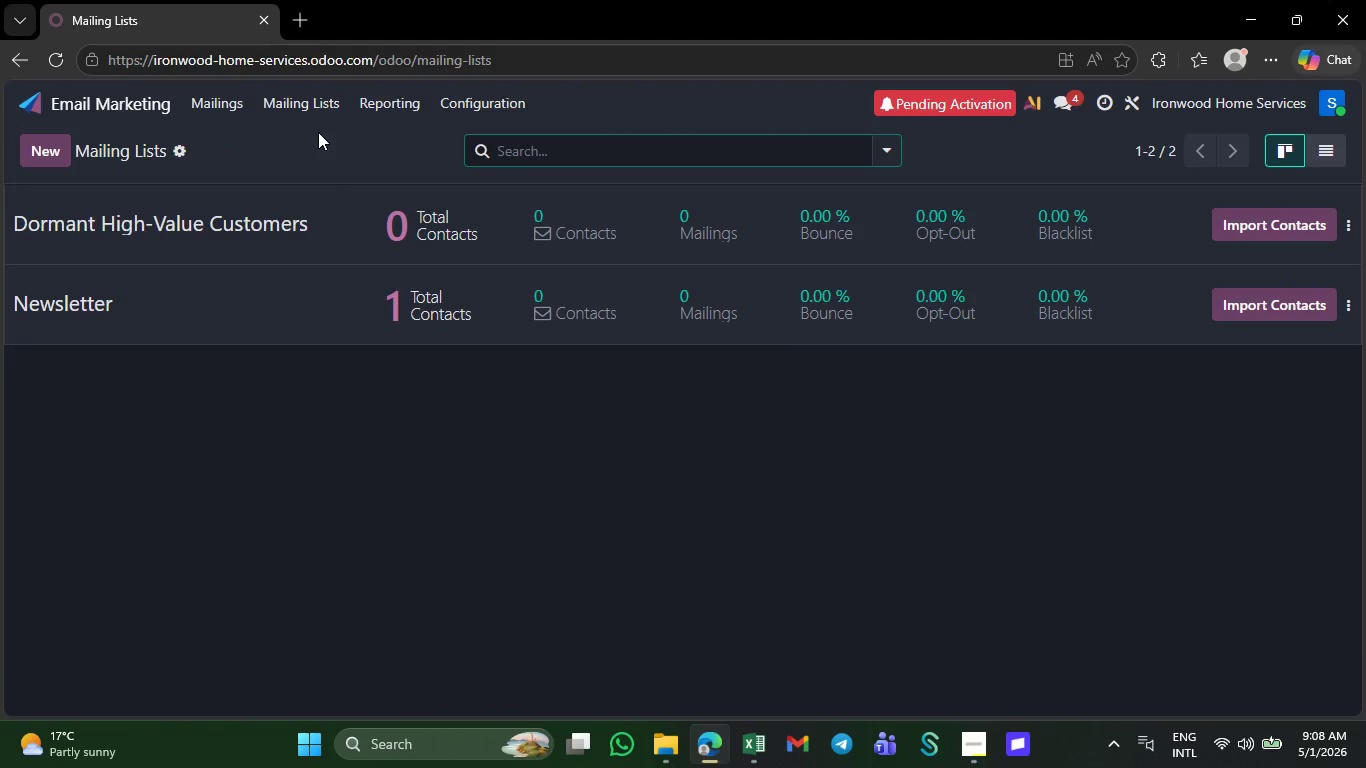 
wait(9.33)
 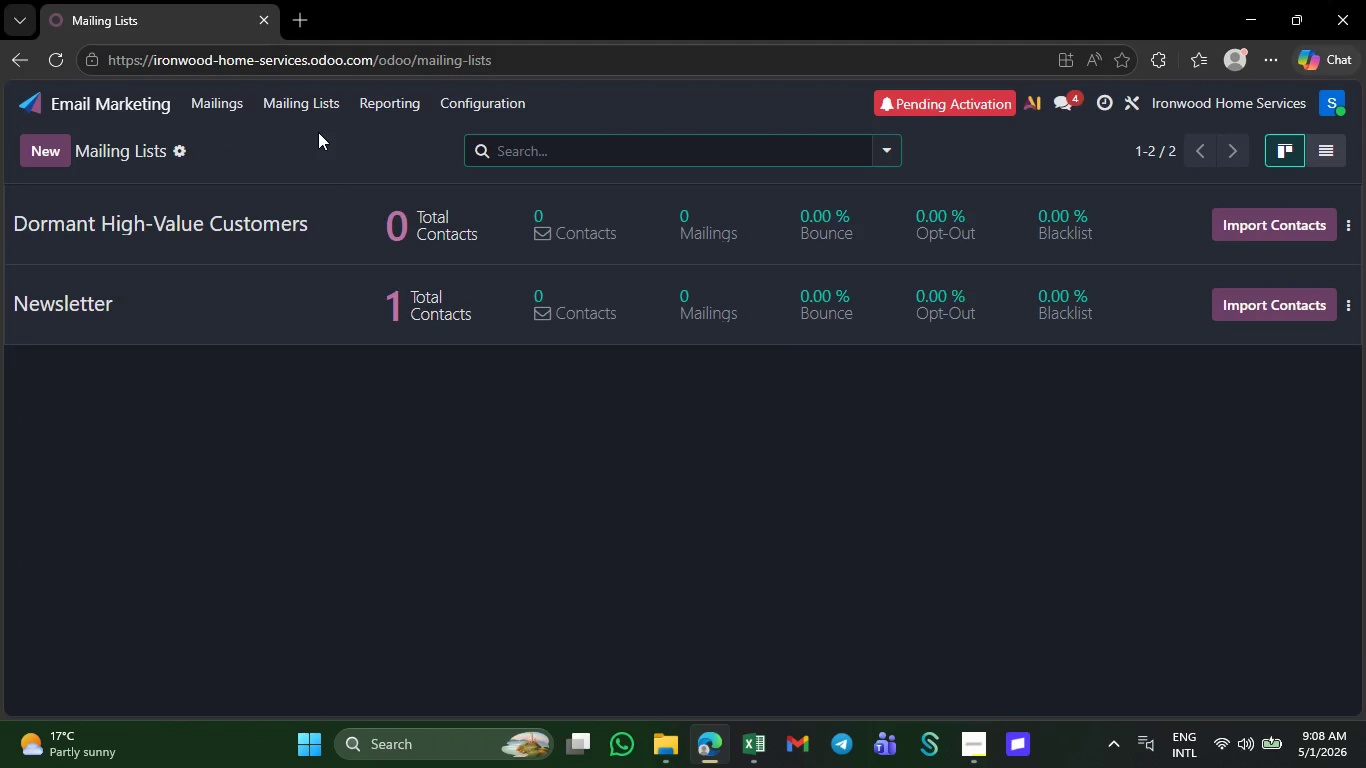 
left_click([138, 89])
 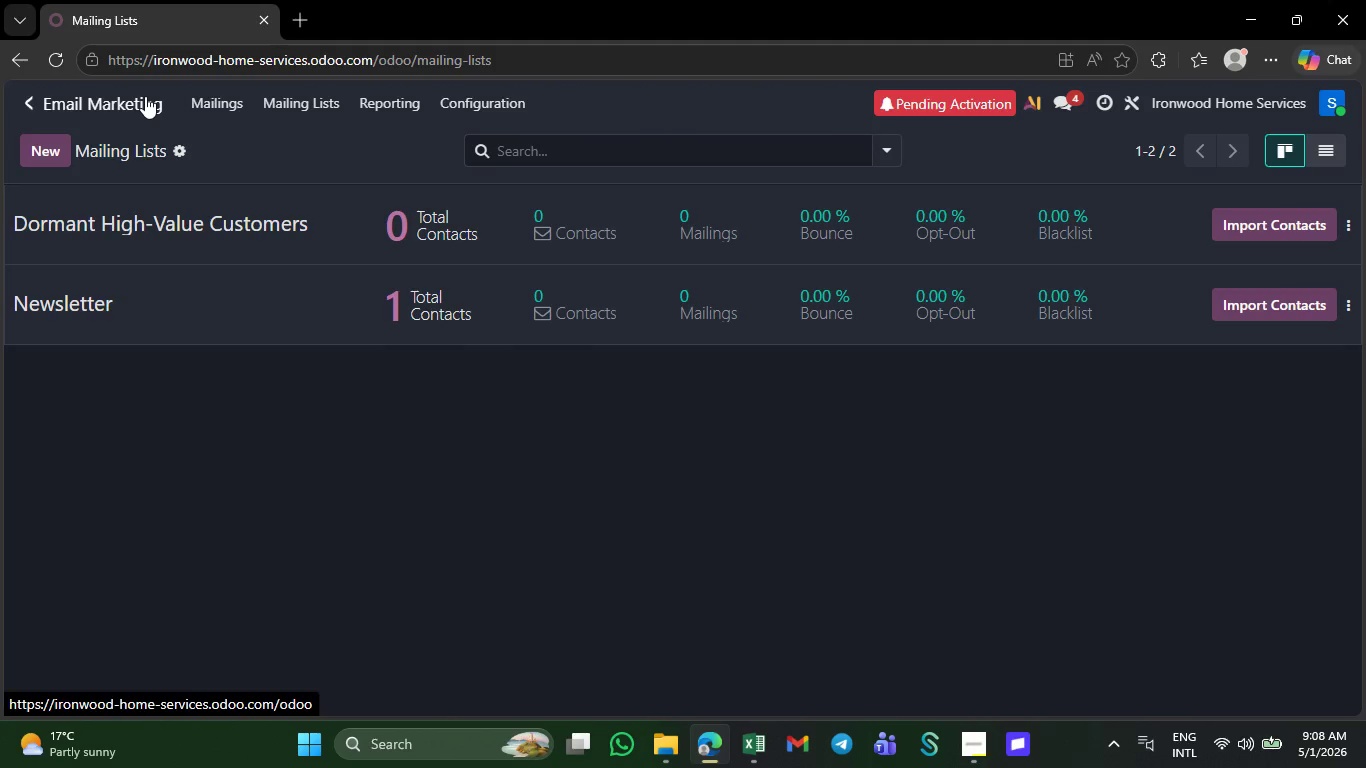 
left_click([145, 96])
 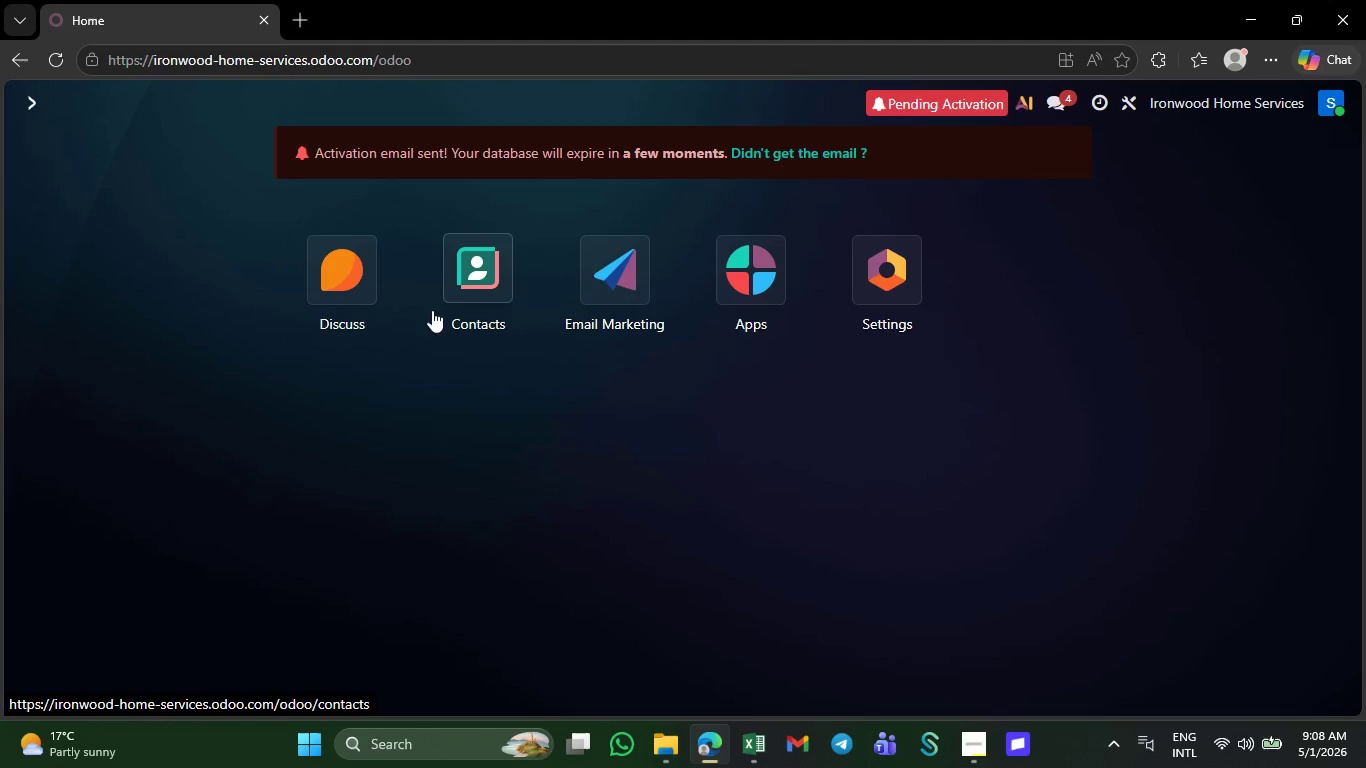 
left_click([463, 282])
 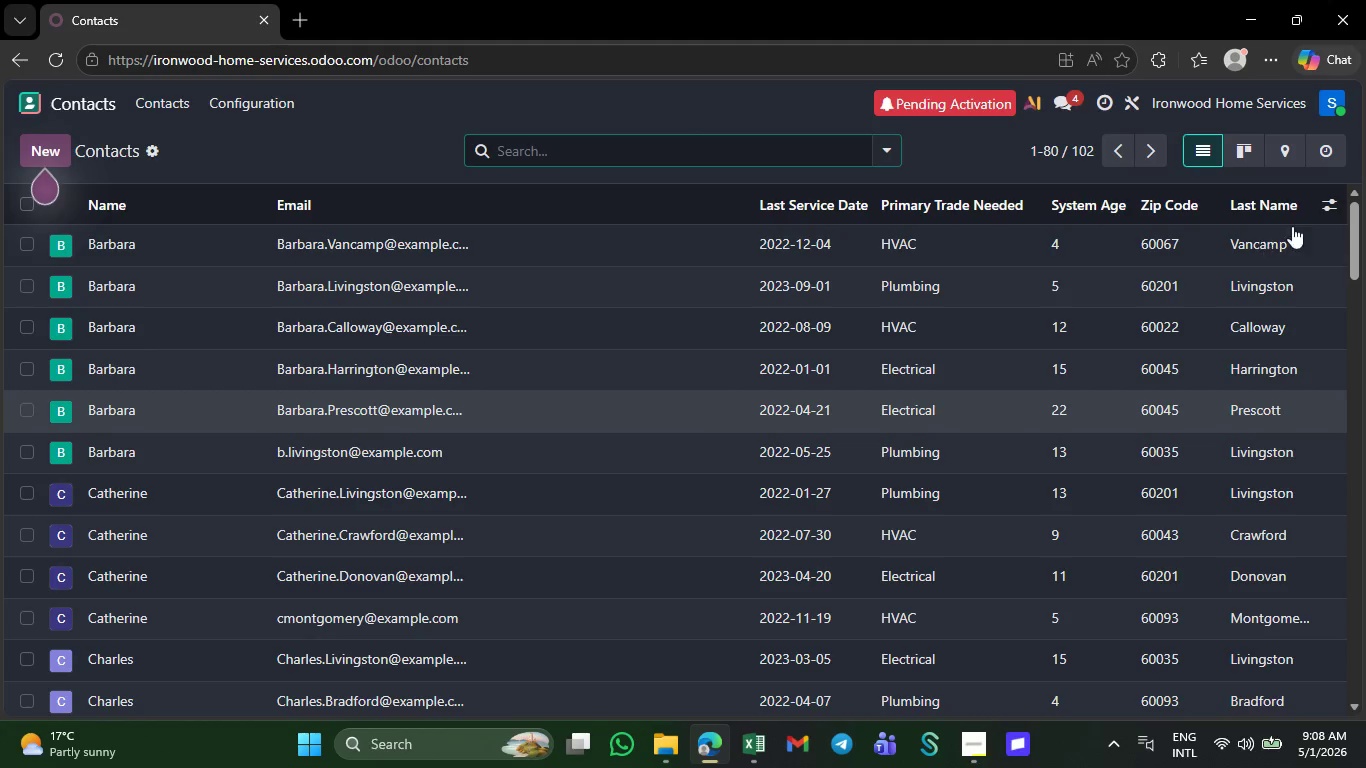 
wait(10.11)
 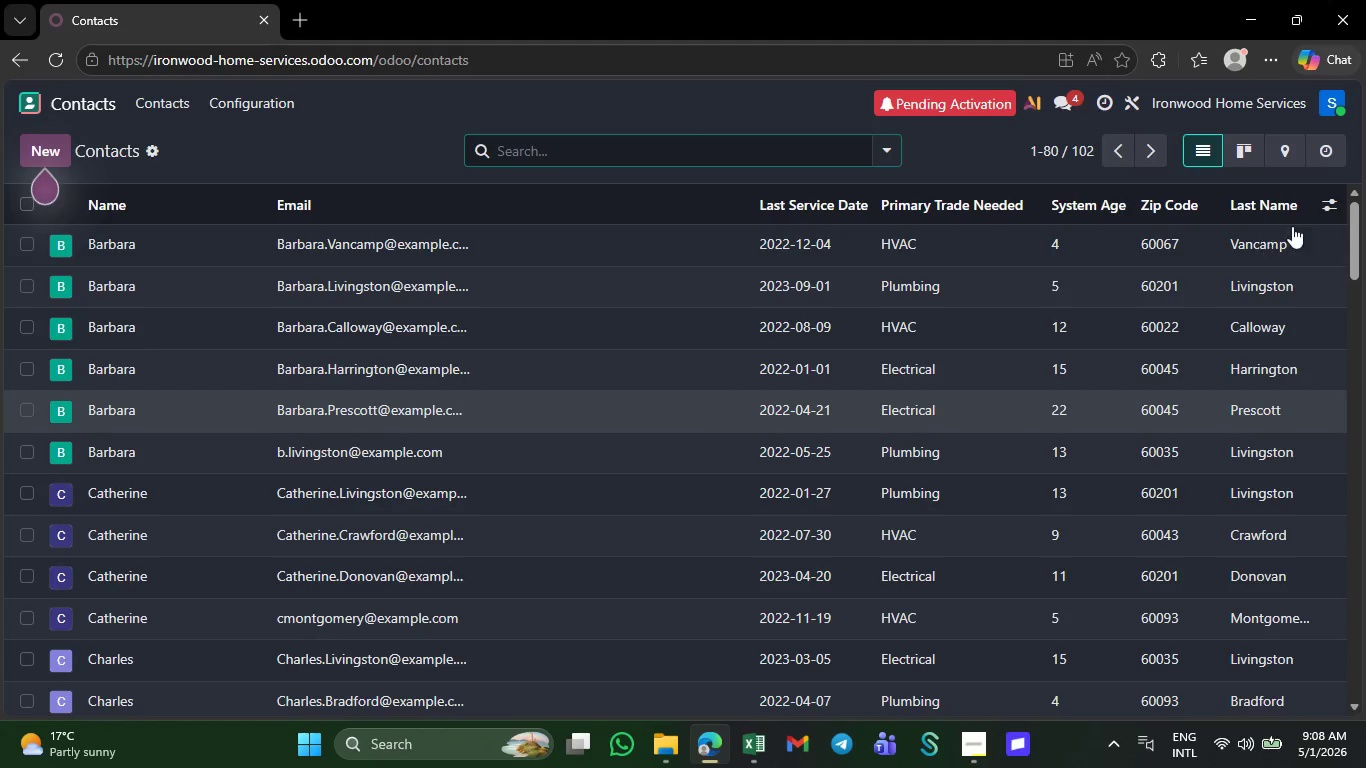 
left_click([1332, 210])
 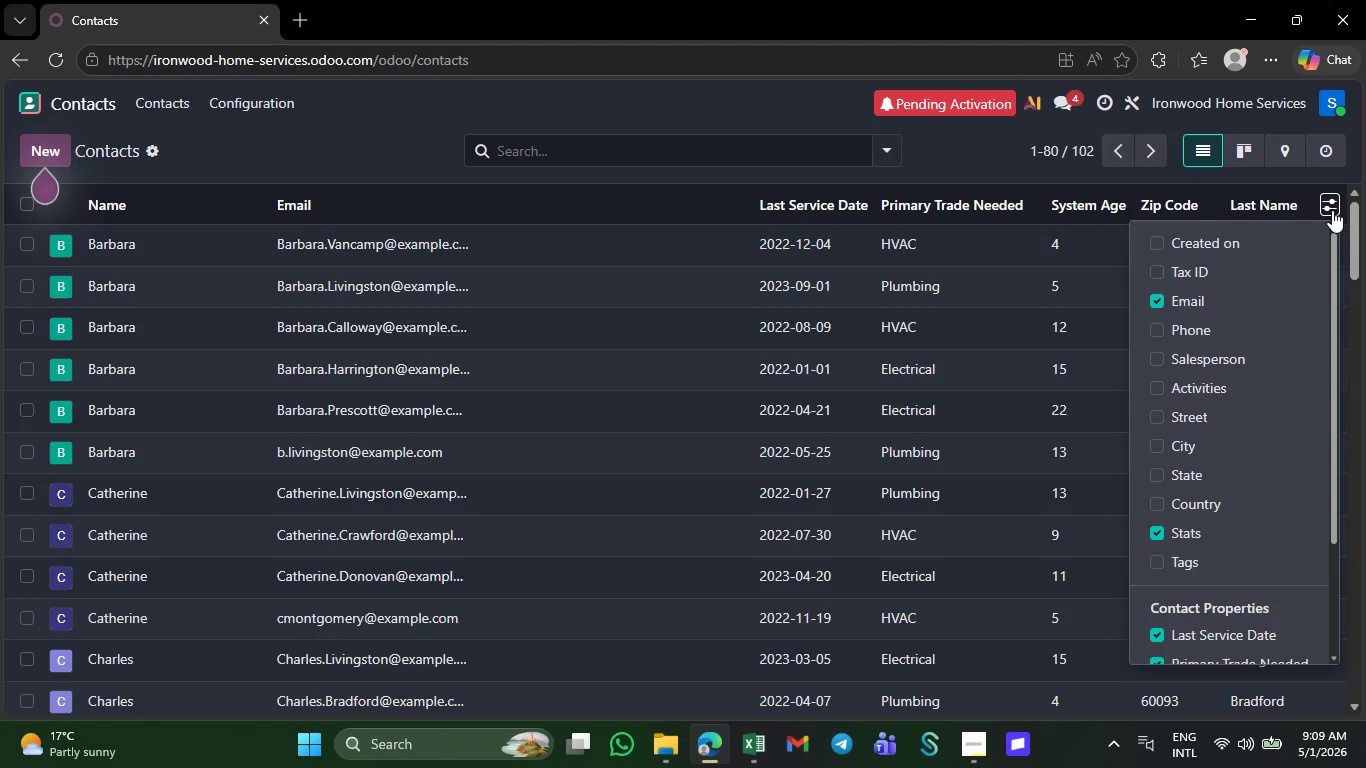 
wait(31.47)
 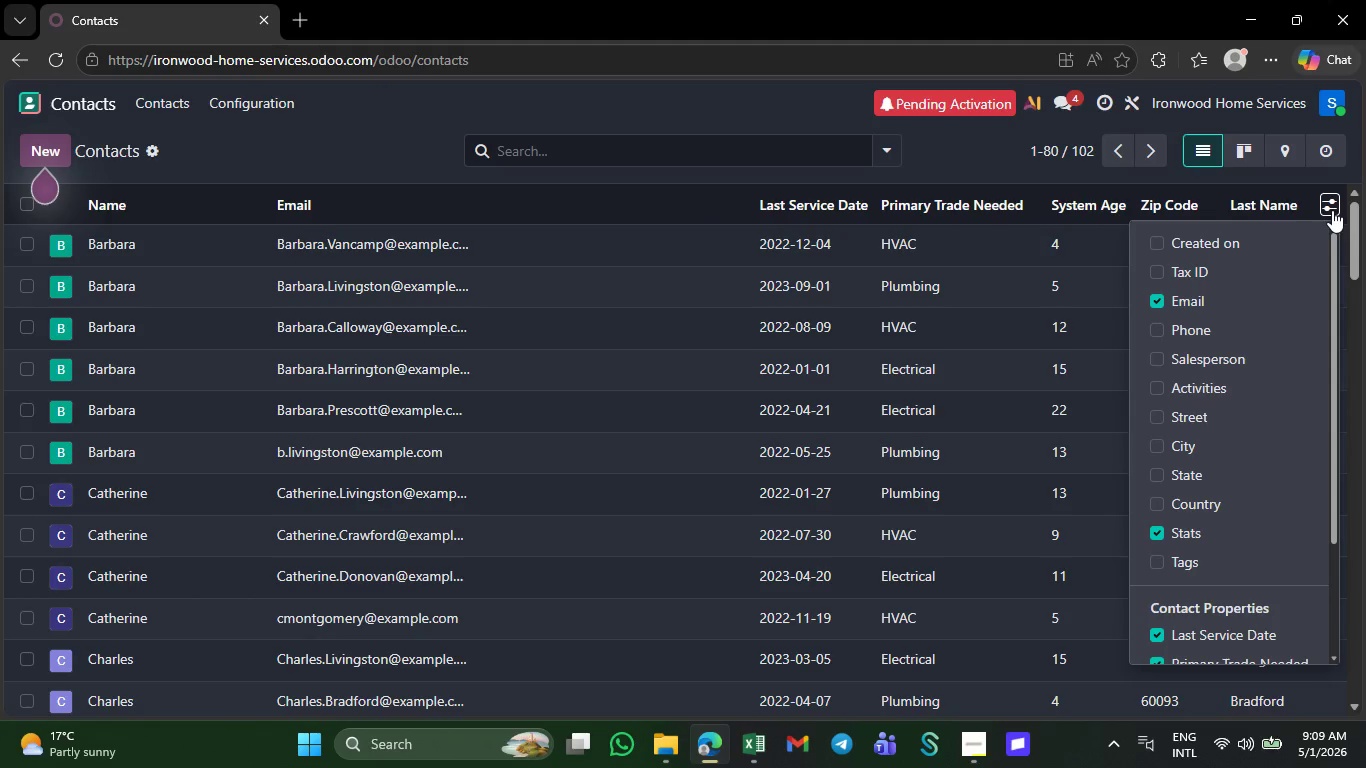 
scroll: coordinate [1309, 433], scroll_direction: down, amount: 5.0
 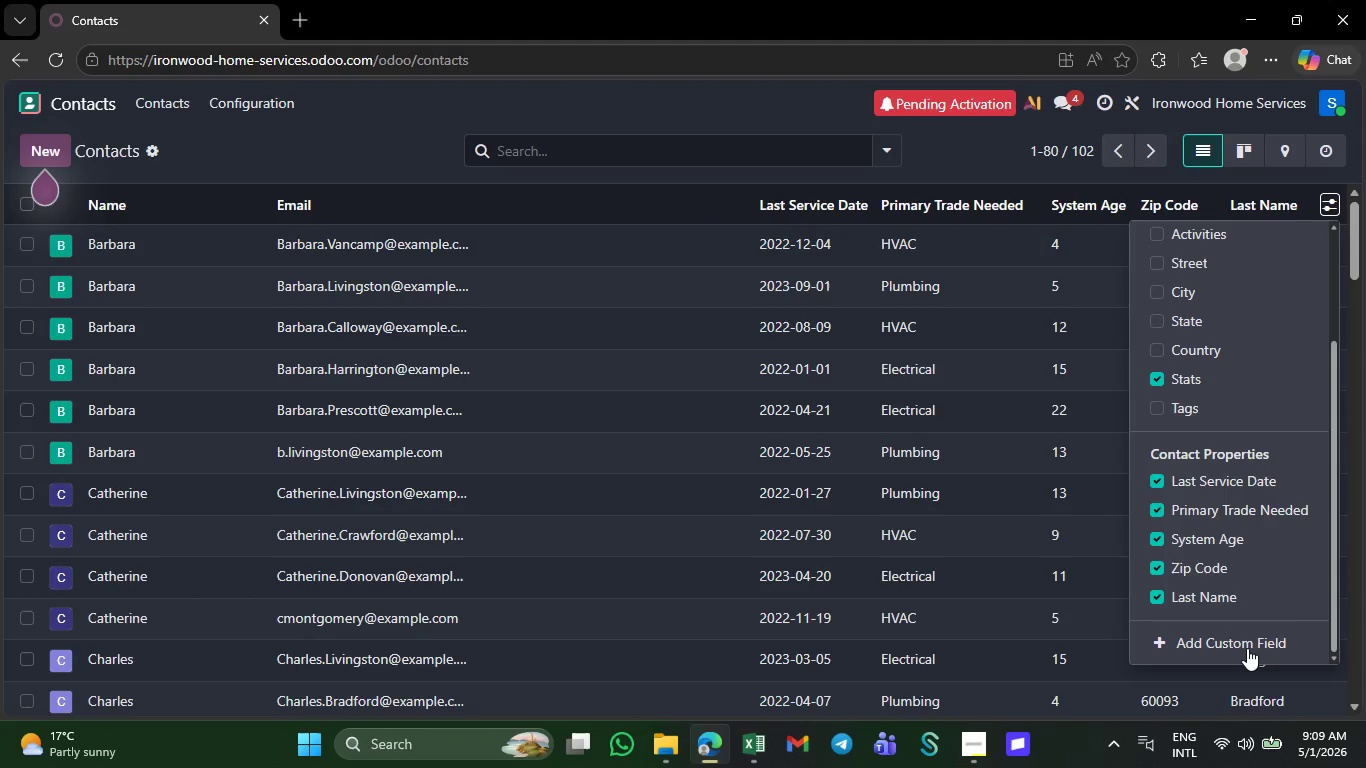 
left_click([1245, 636])
 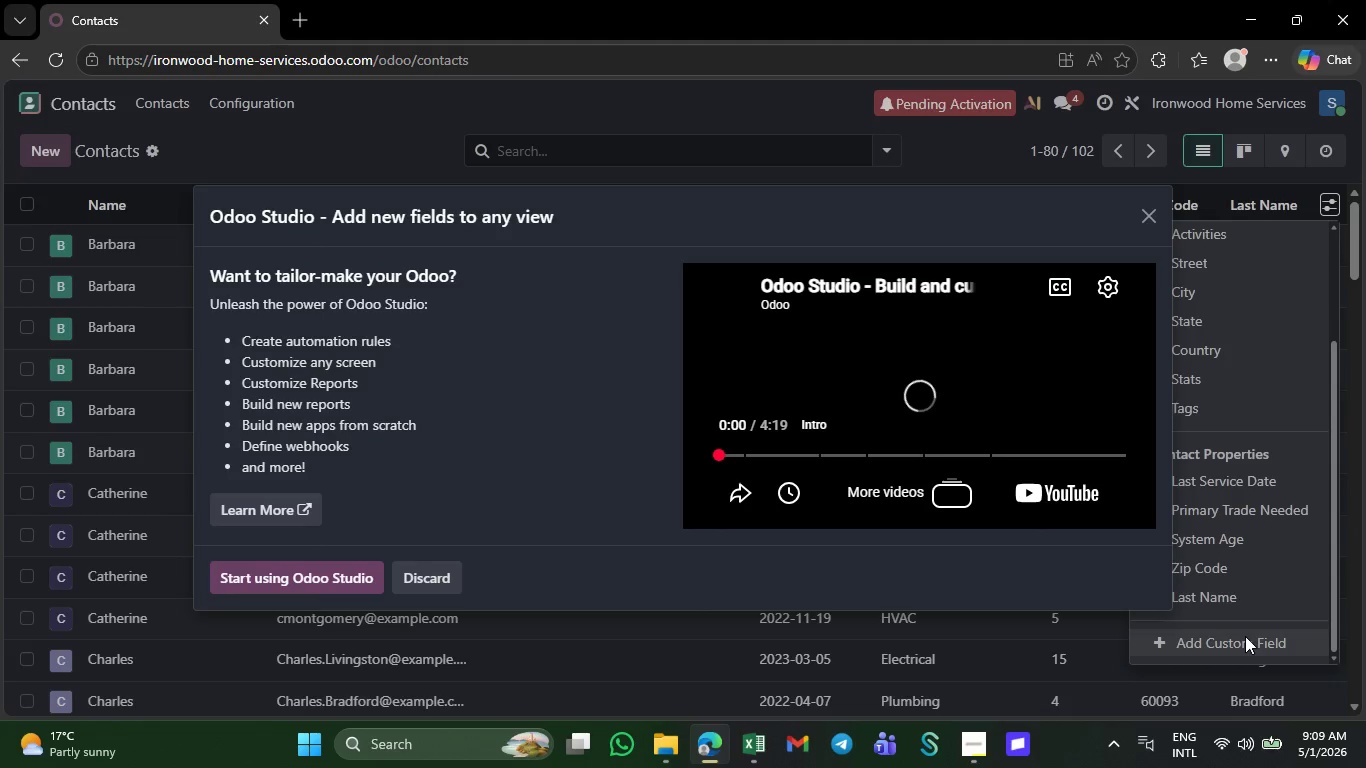 
wait(13.66)
 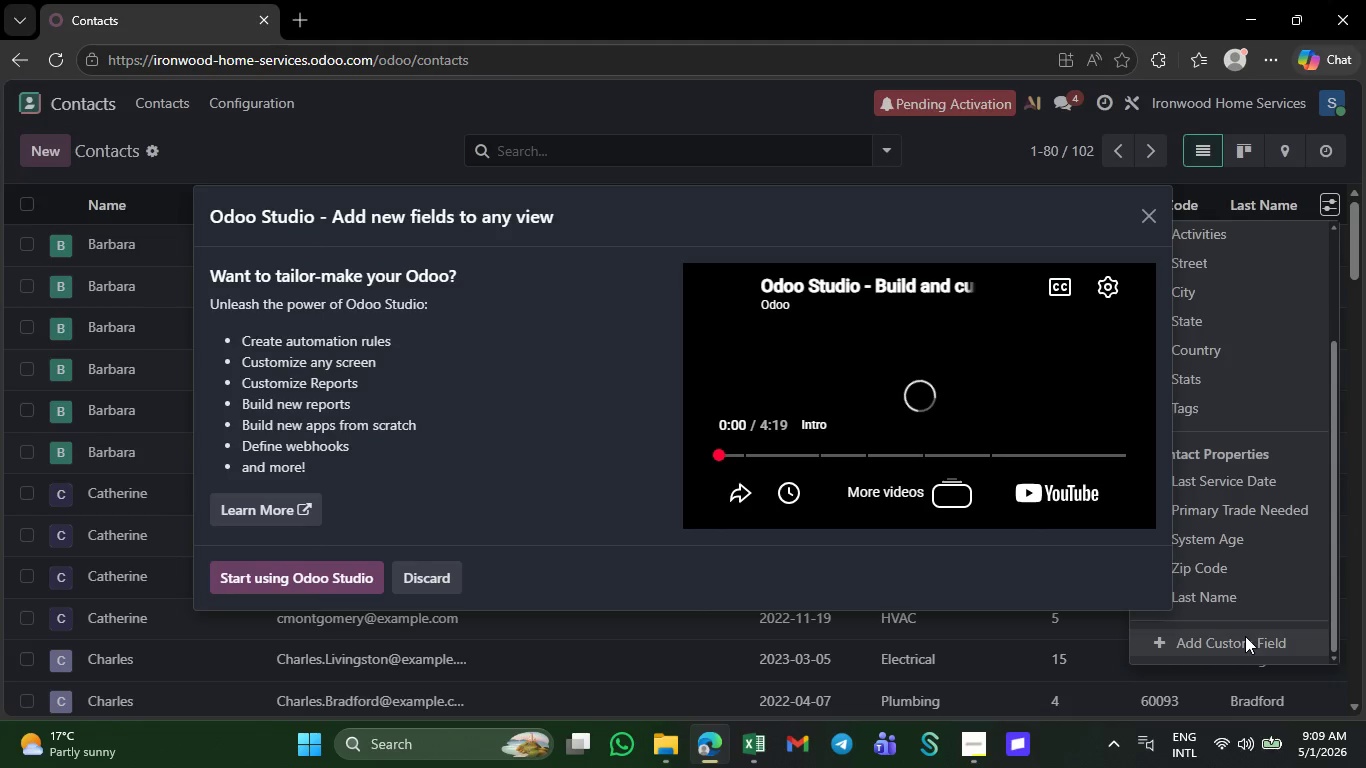 
left_click([306, 578])
 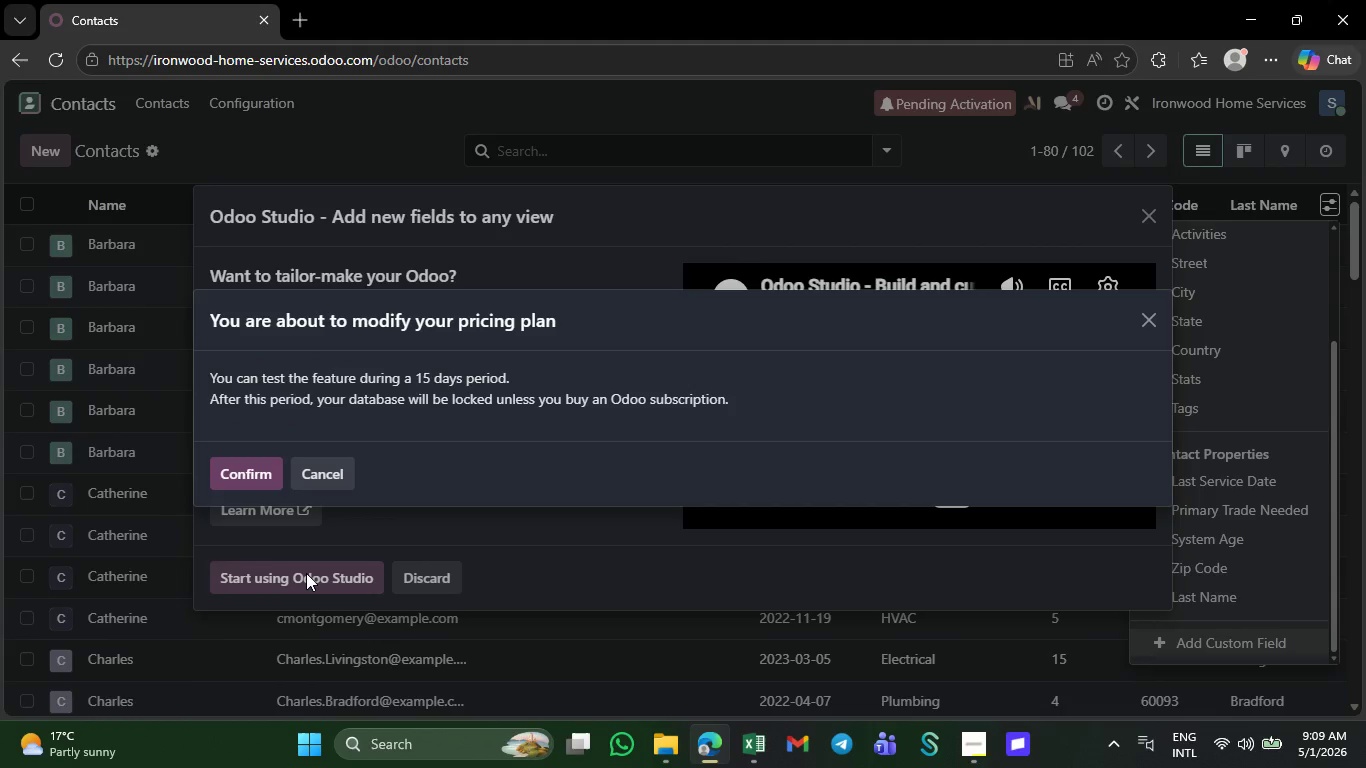 
wait(9.19)
 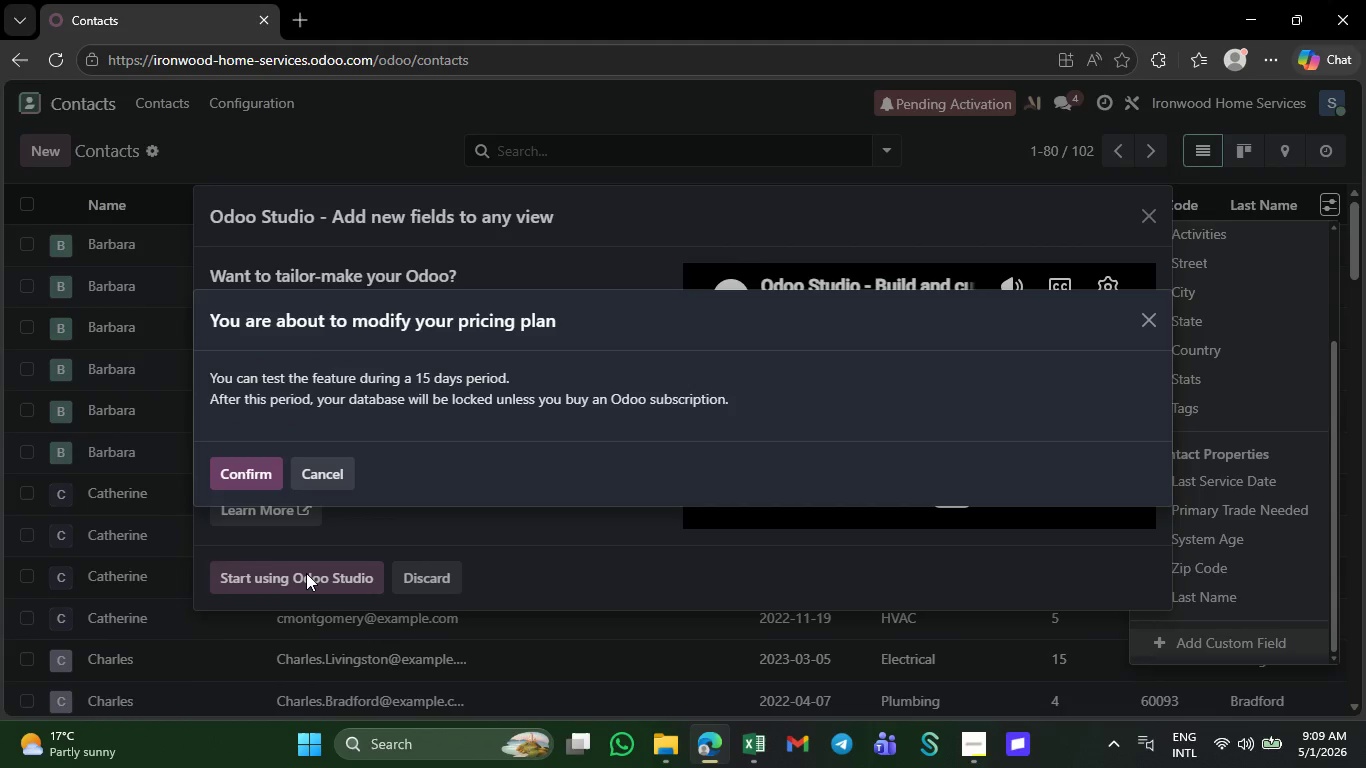 
left_click([1144, 320])
 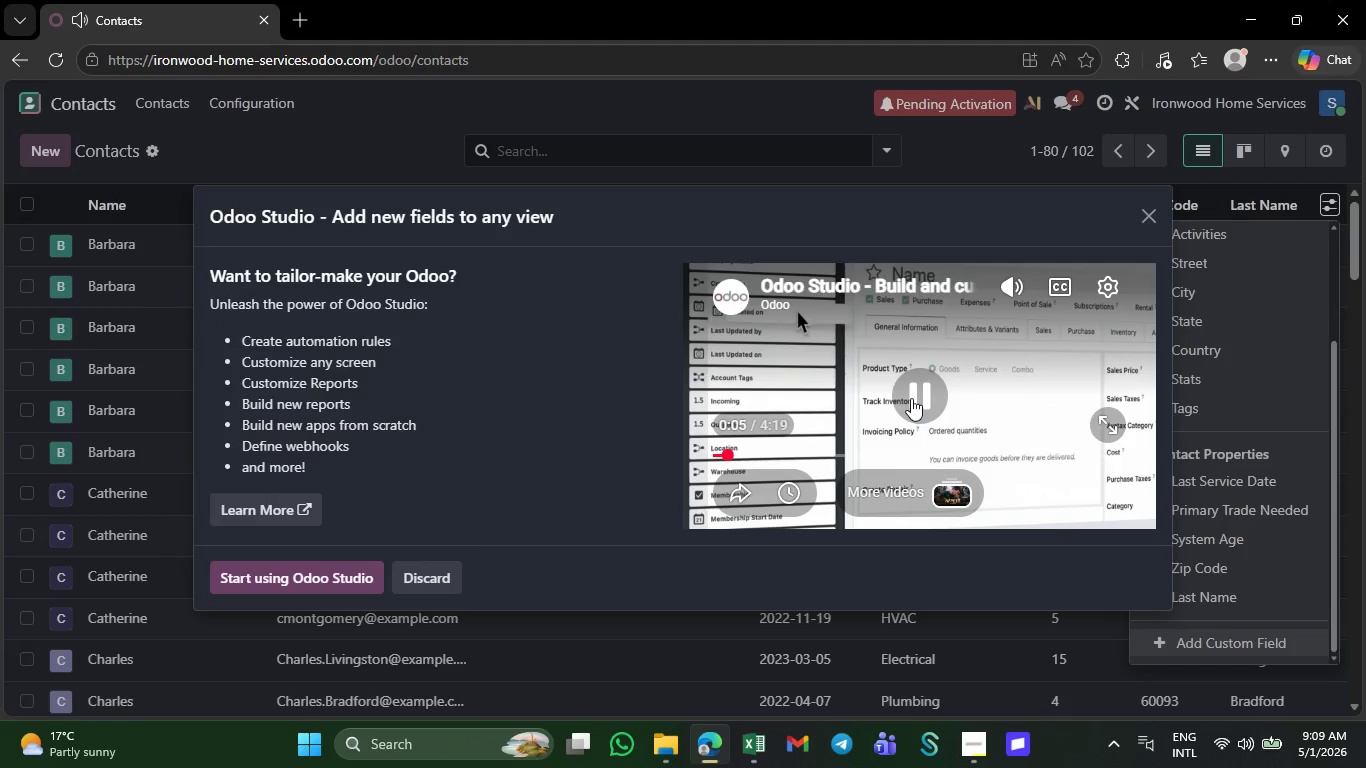 
wait(5.11)
 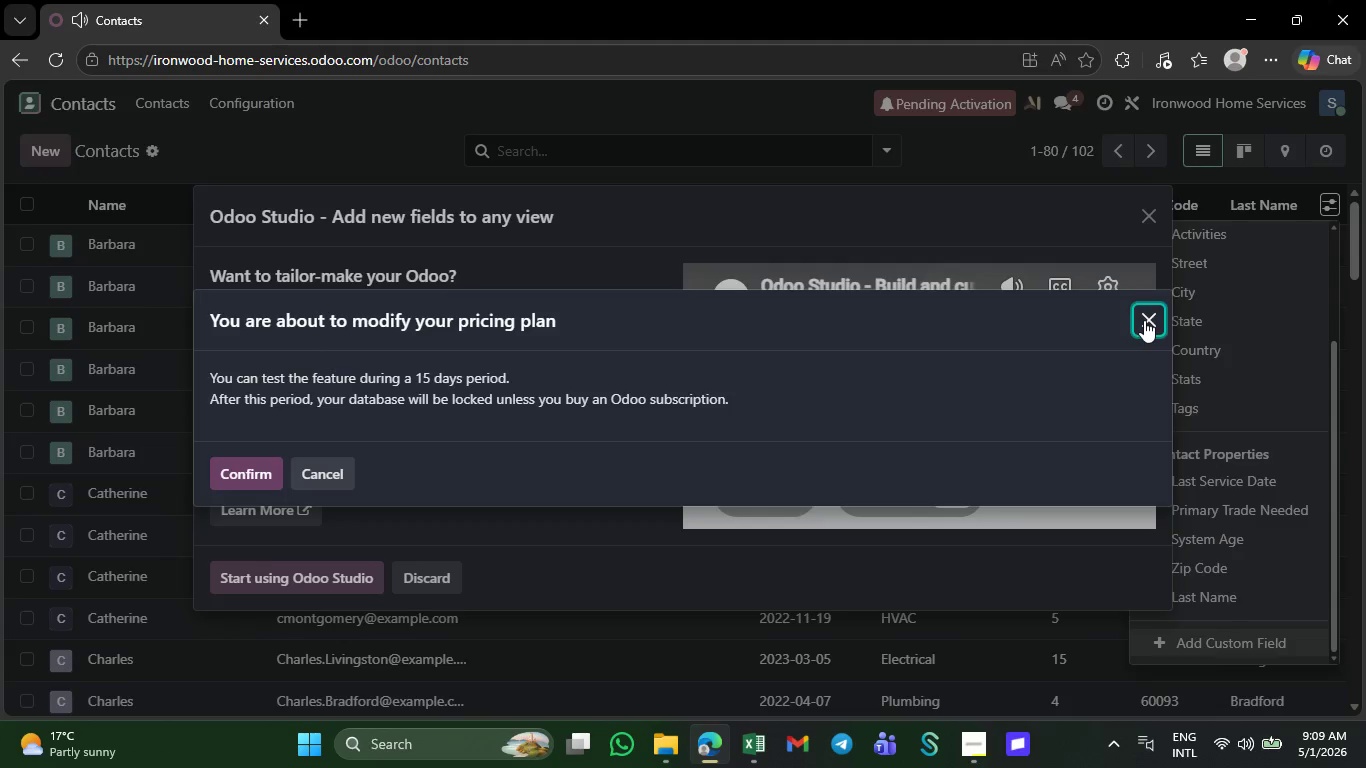 
left_click([914, 397])
 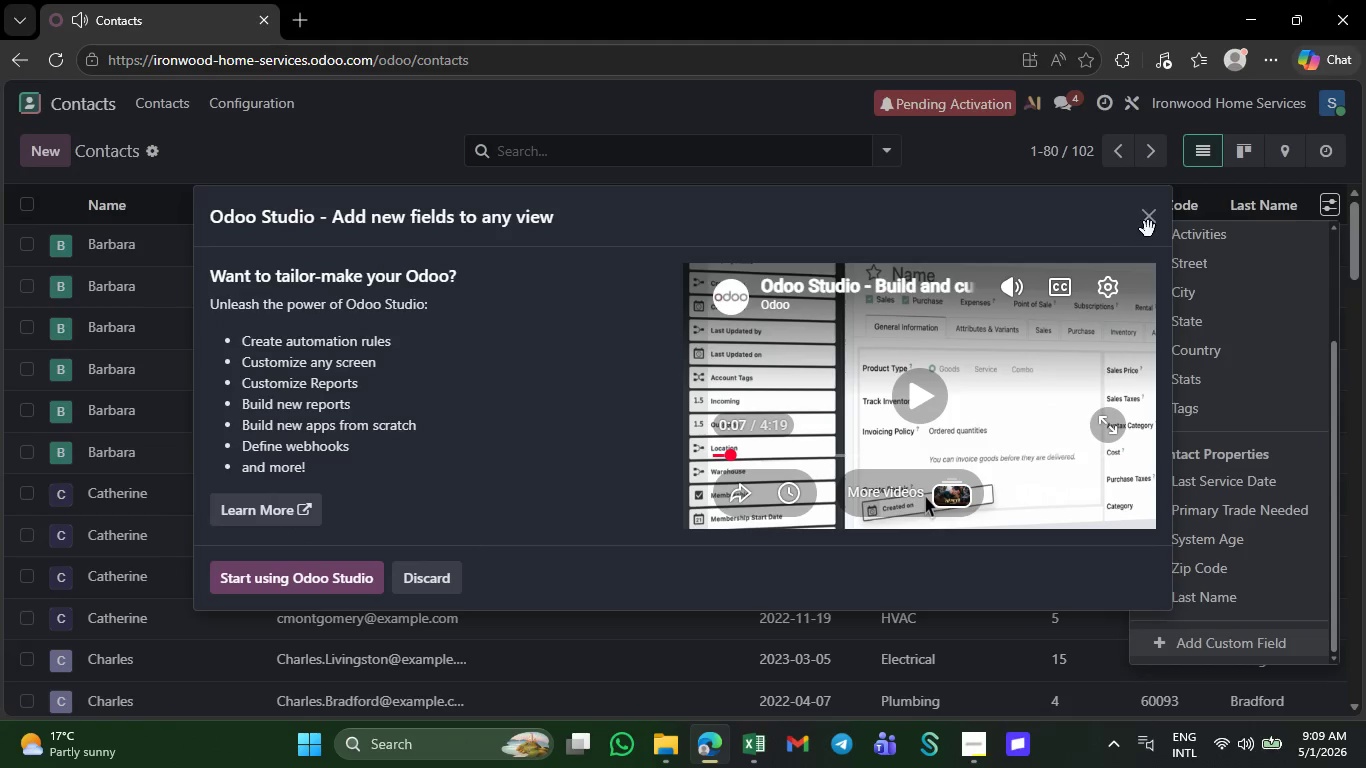 
left_click([1156, 223])
 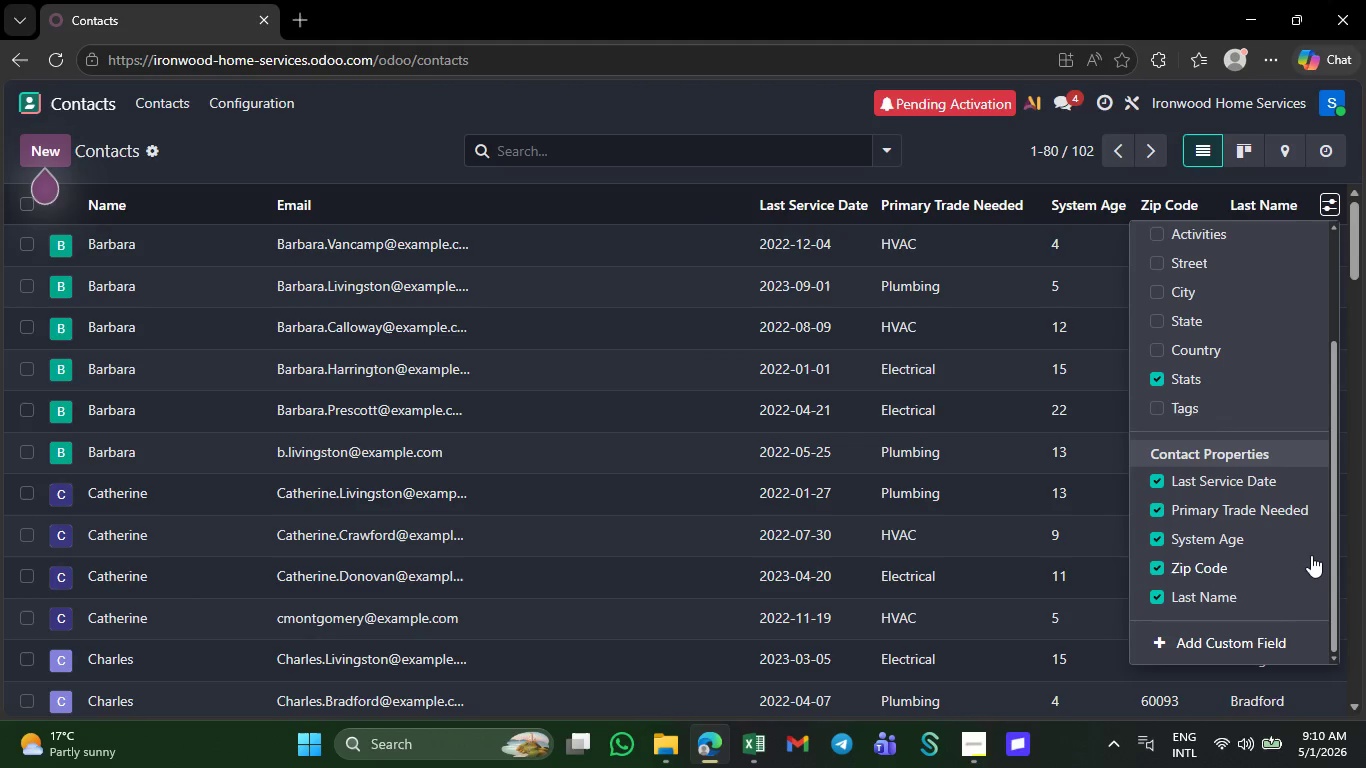 
wait(27.81)
 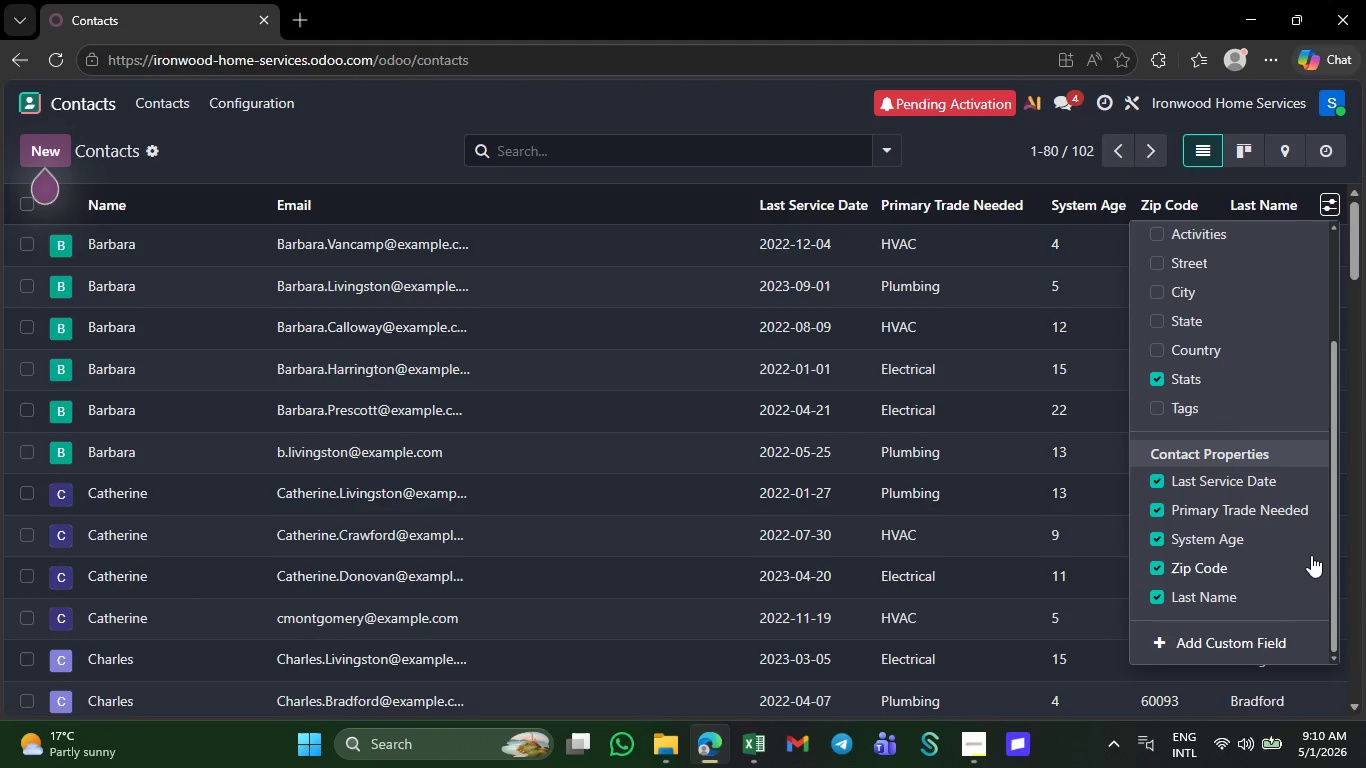 
left_click([368, 118])
 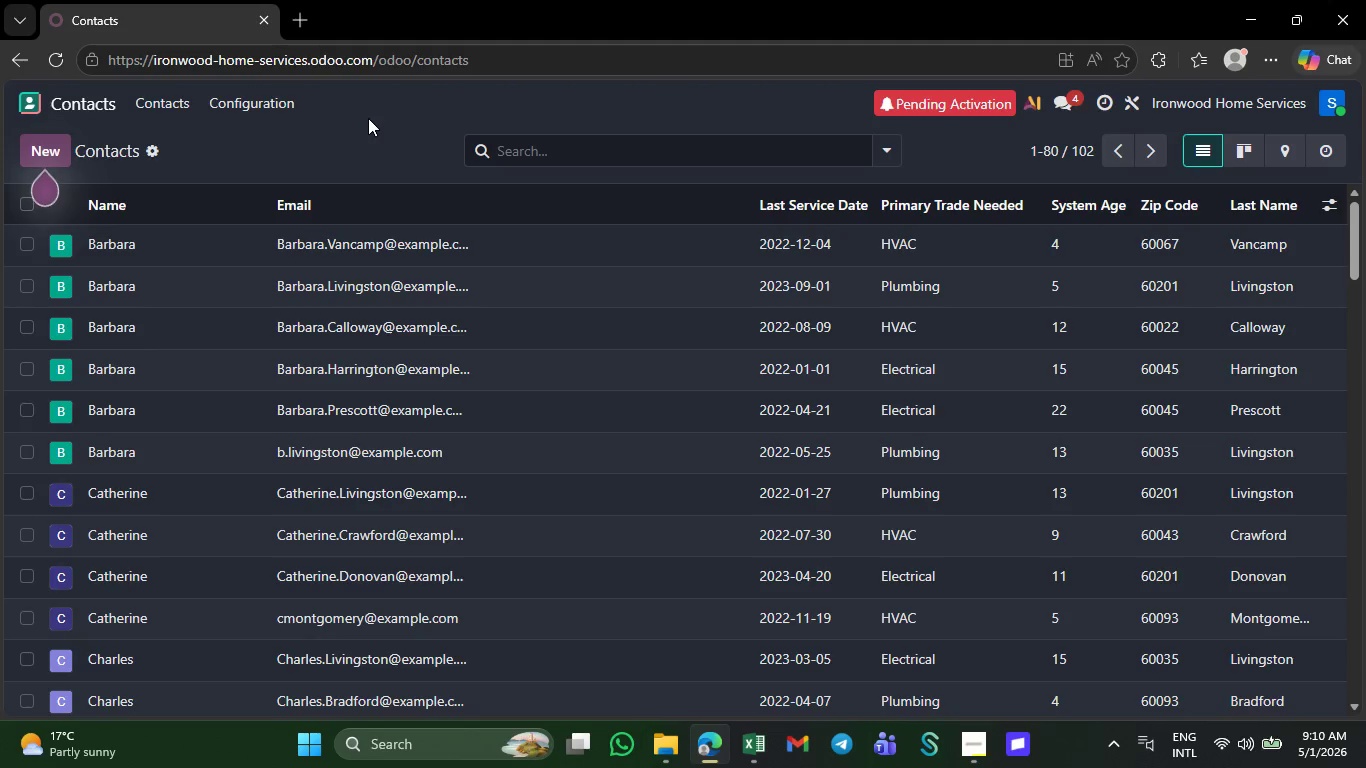 
wait(18.3)
 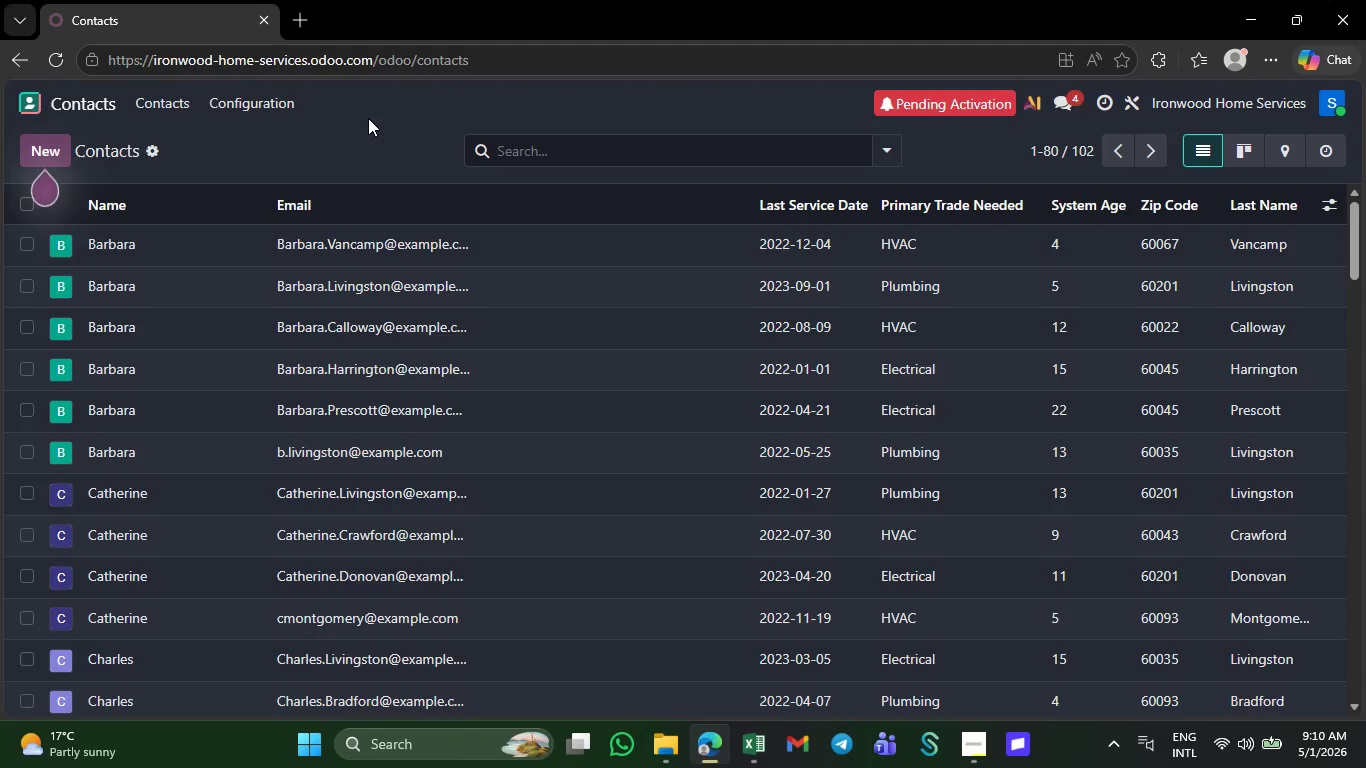 
scroll: coordinate [939, 522], scroll_direction: down, amount: 1.0
 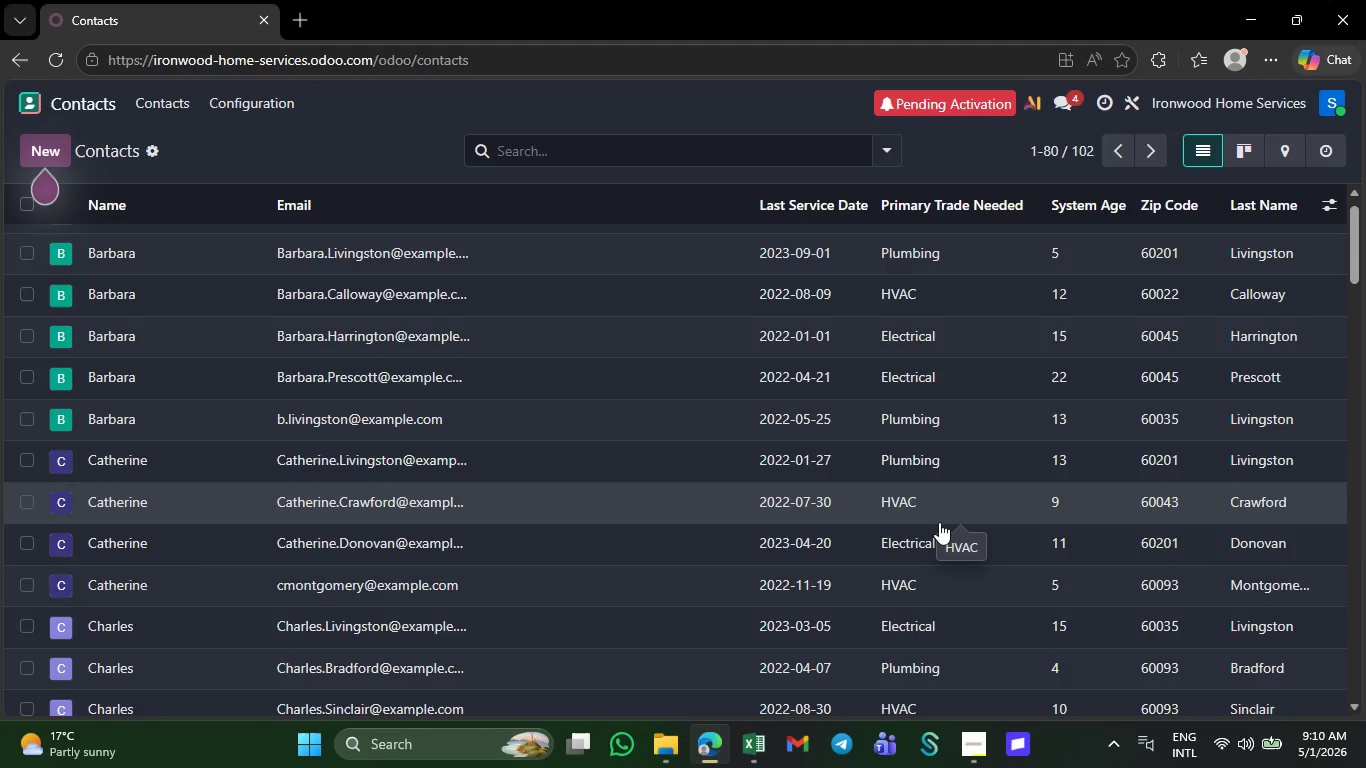 
wait(15.64)
 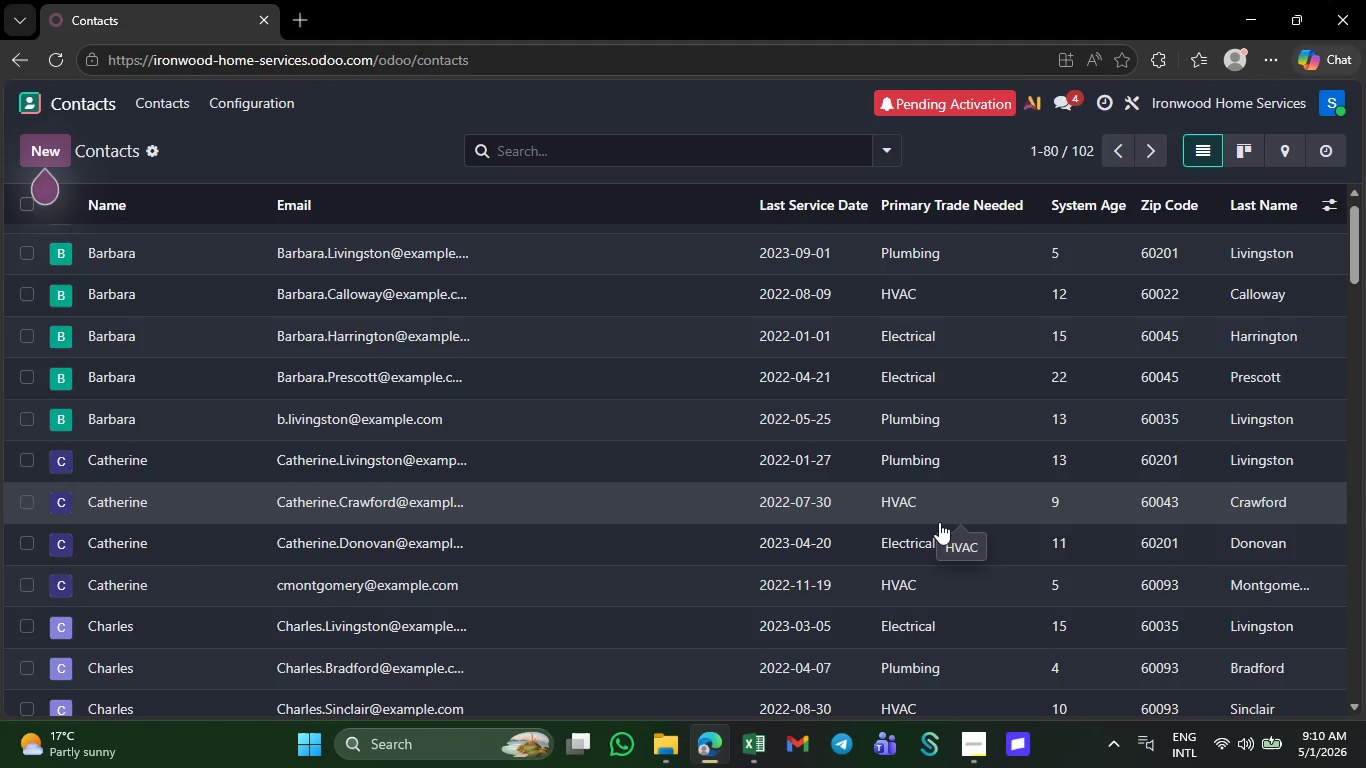 
scroll: coordinate [943, 519], scroll_direction: down, amount: 1.0
 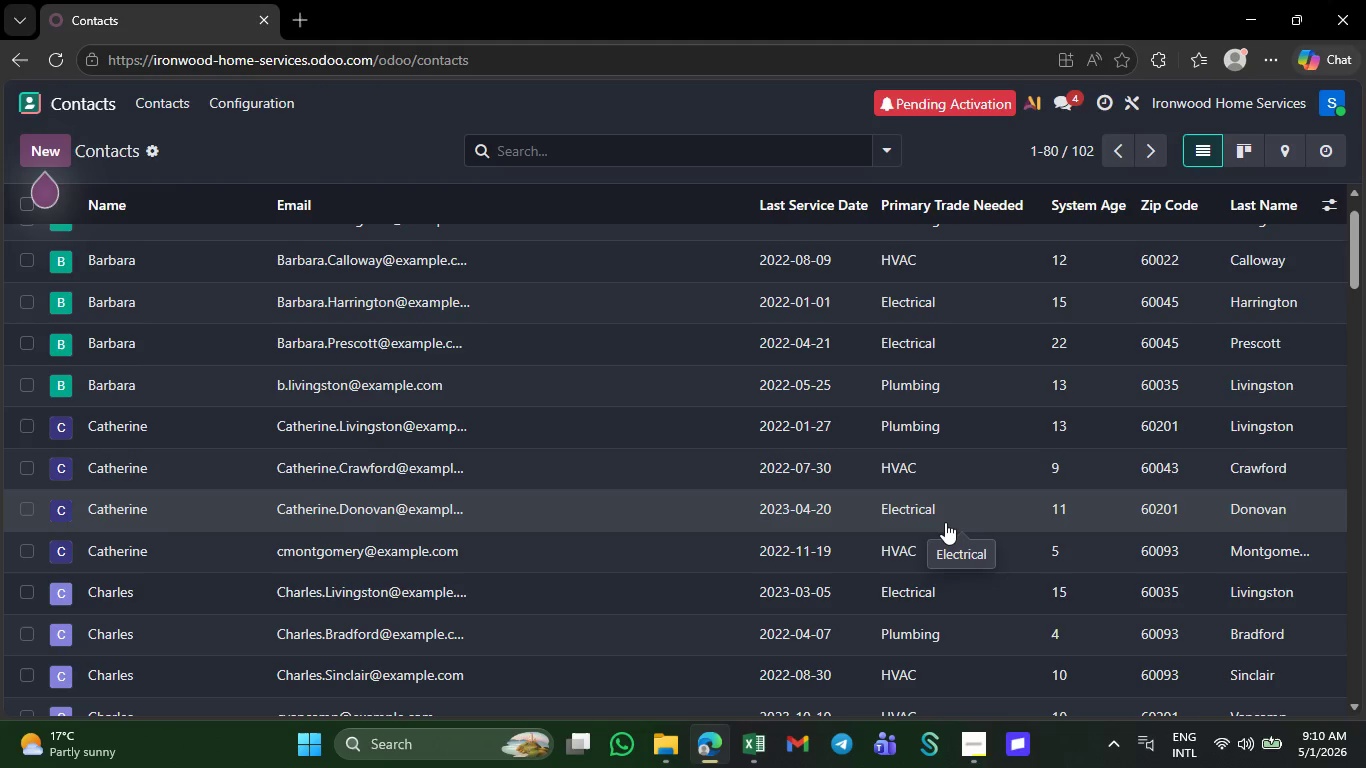 
wait(19.89)
 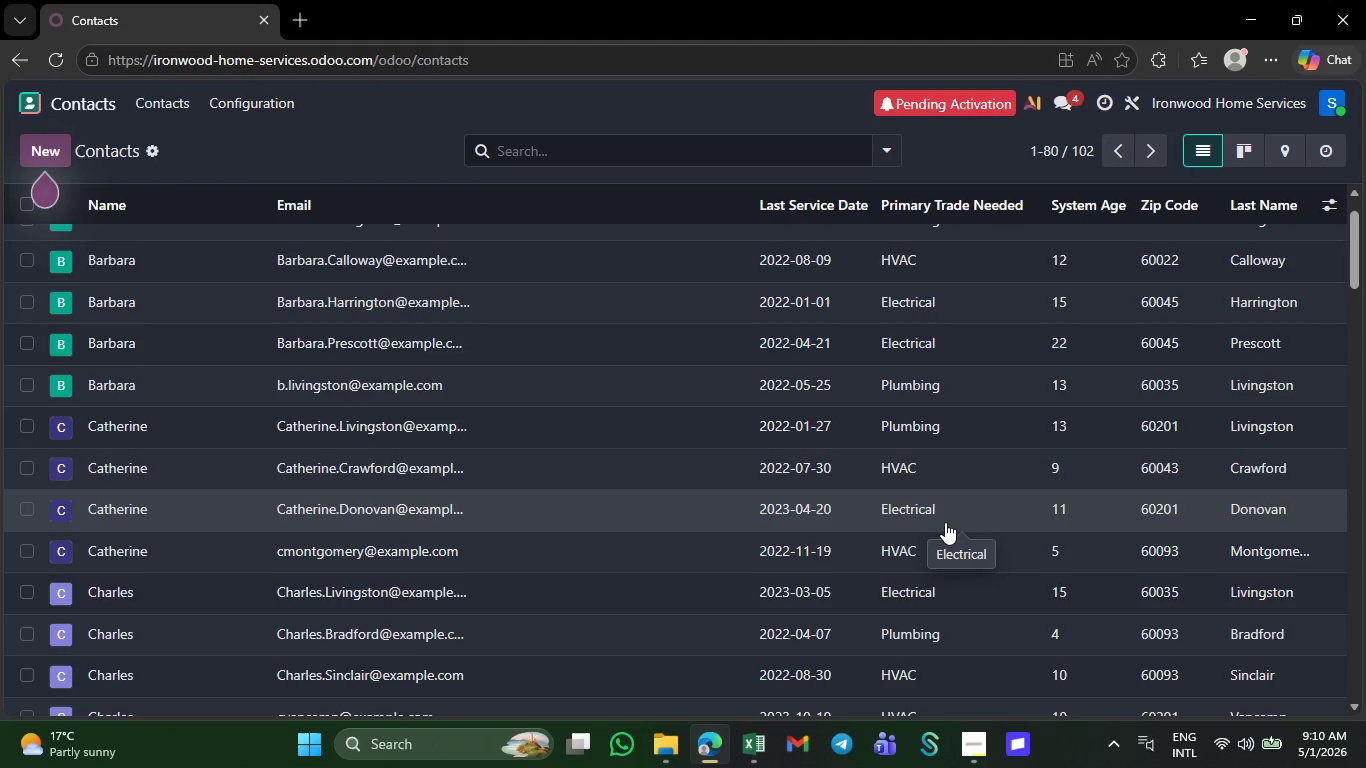 
scroll: coordinate [1212, 370], scroll_direction: down, amount: 1.0
 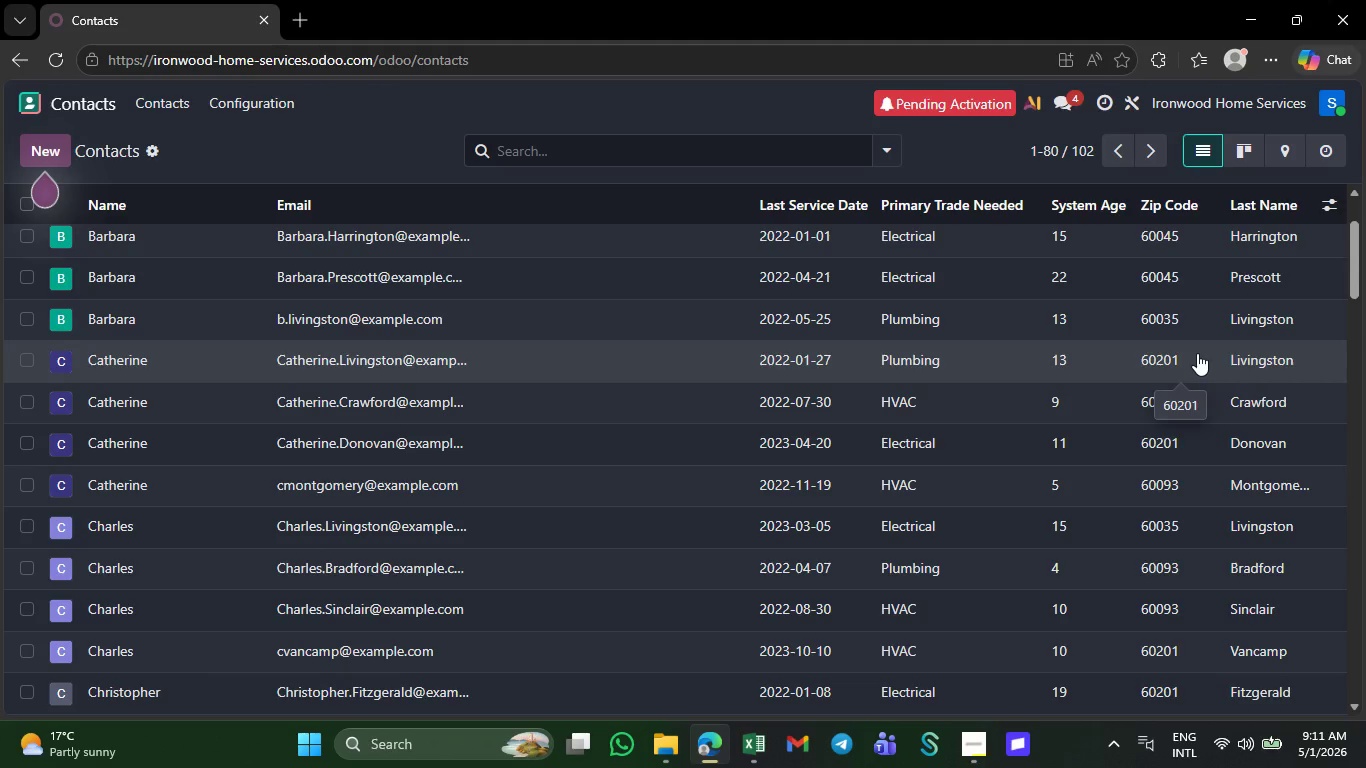 
wait(7.17)
 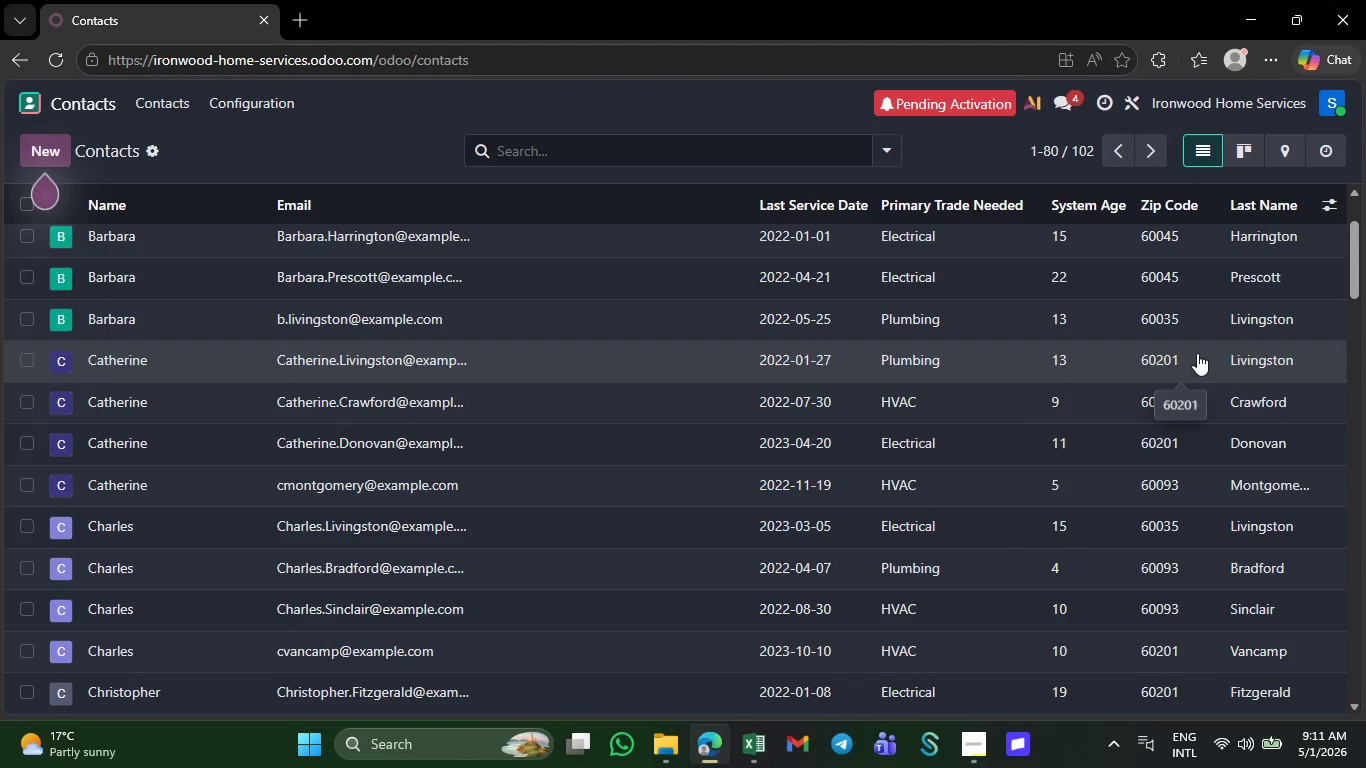 
scroll: coordinate [1197, 353], scroll_direction: down, amount: 2.0
 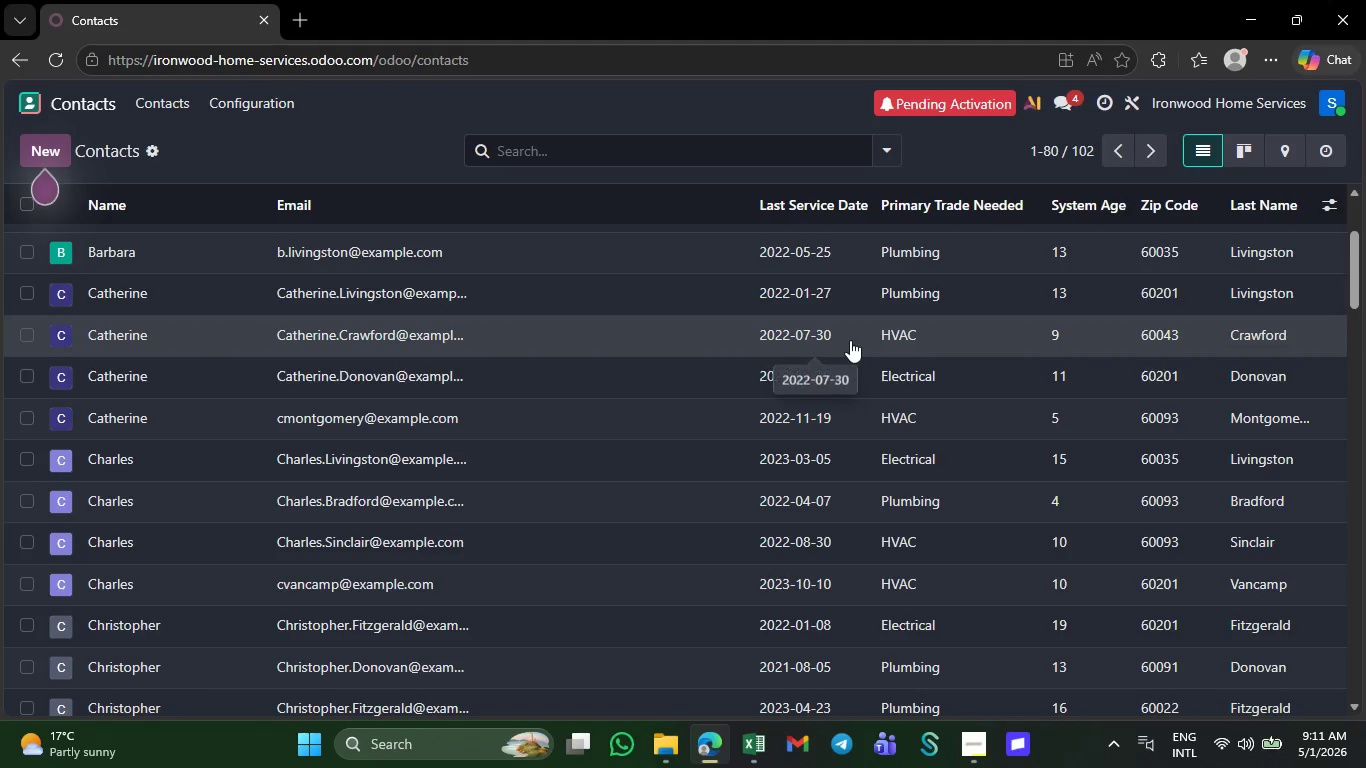 
wait(12.9)
 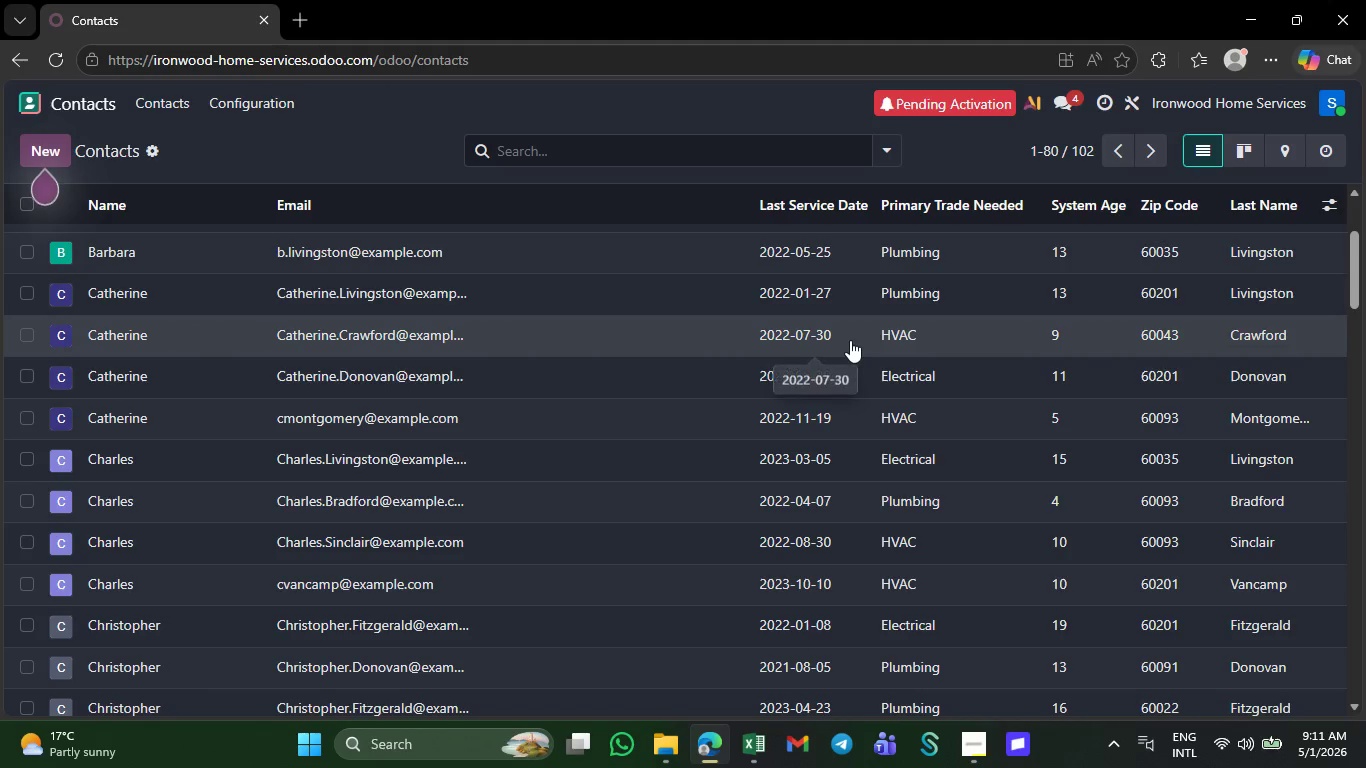 
left_click([893, 143])
 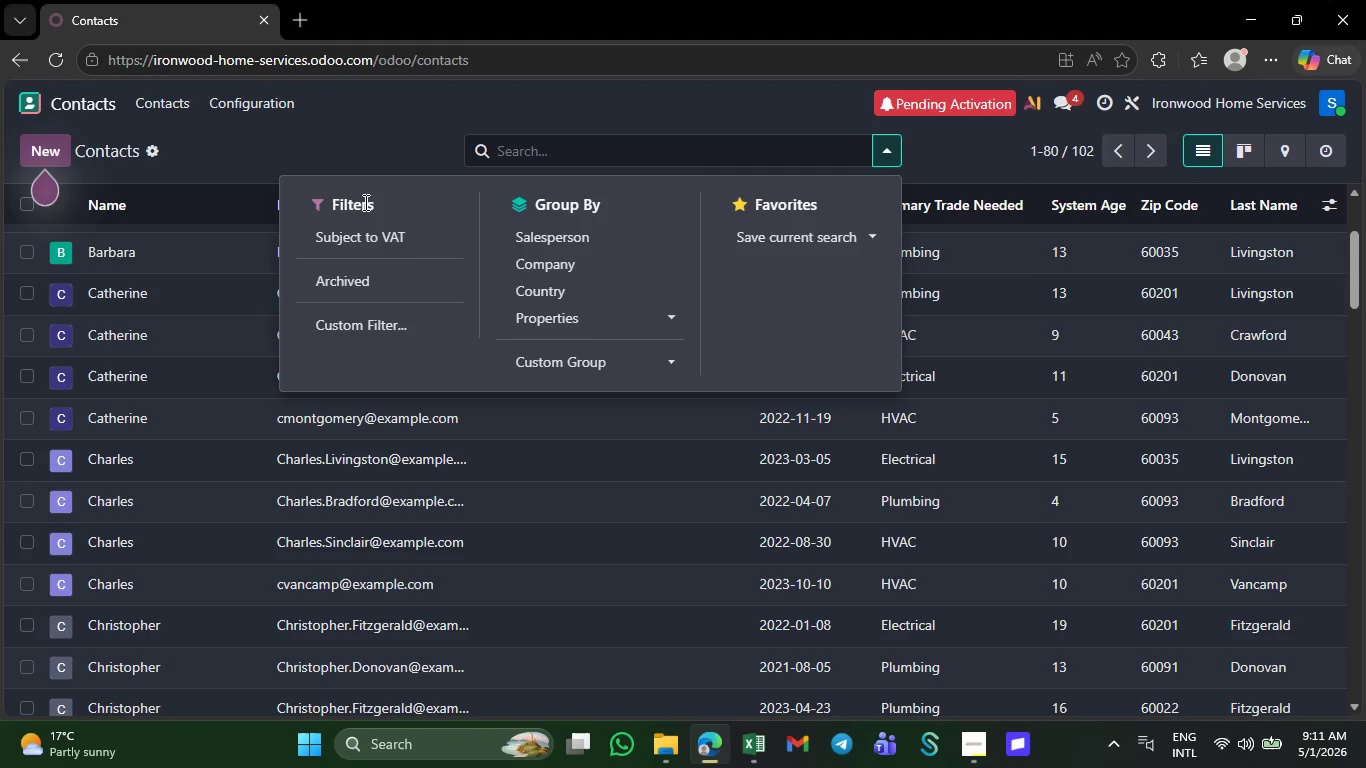 
wait(14.08)
 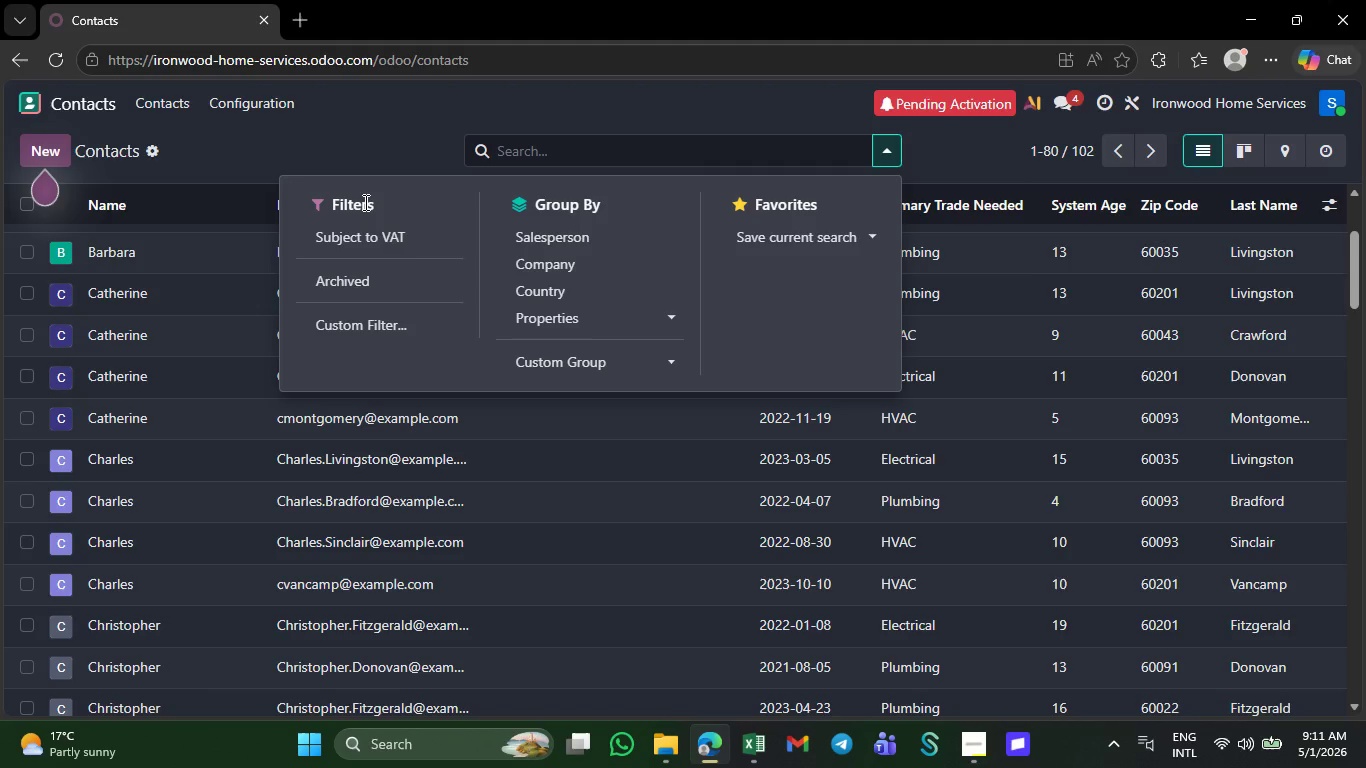 
left_click([320, 201])
 